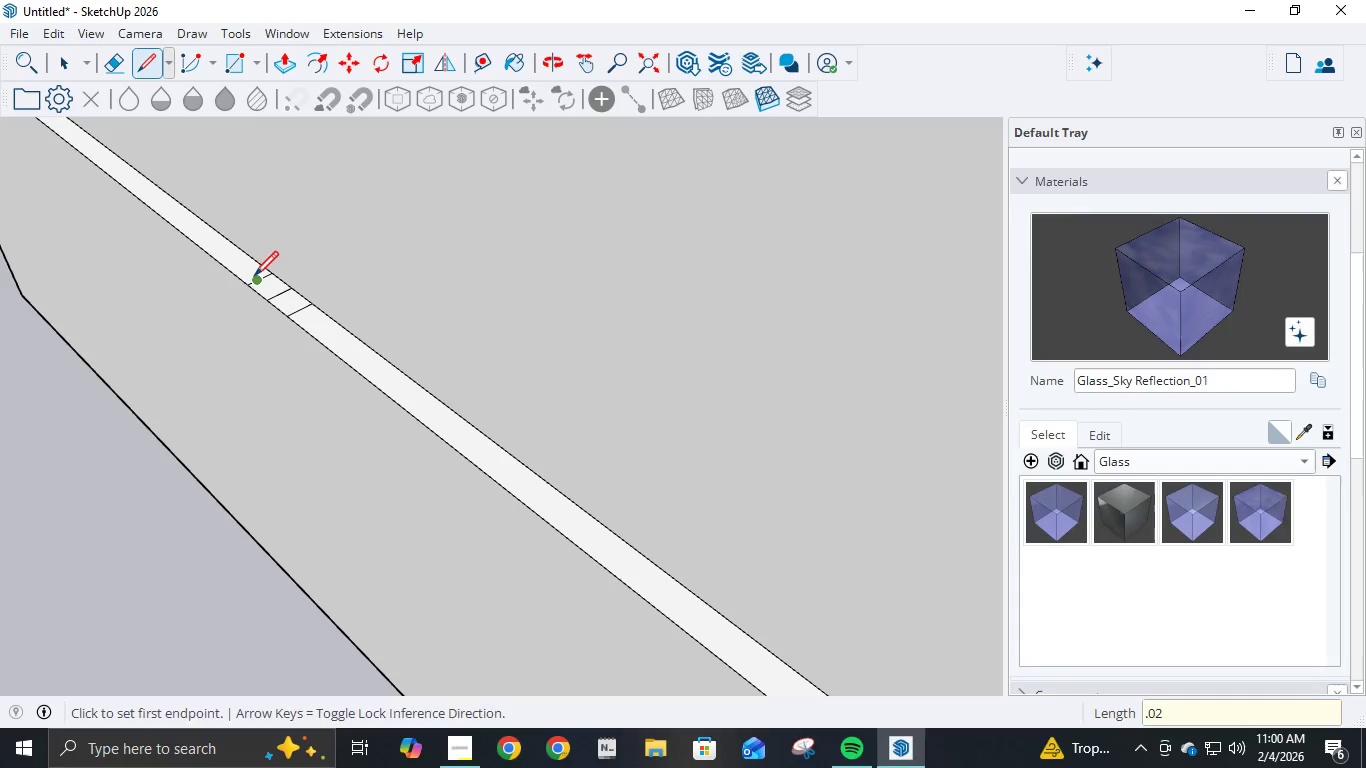 
left_click([253, 278])
 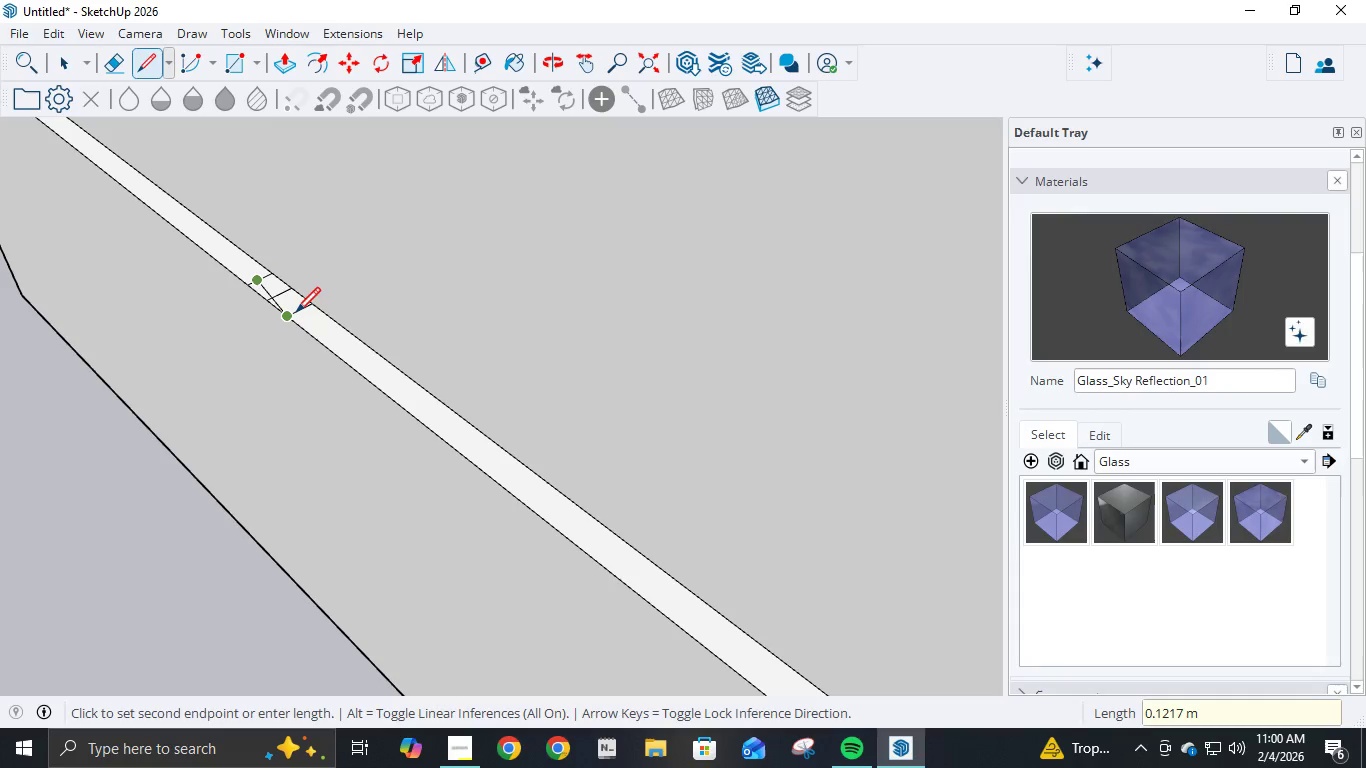 
scroll: coordinate [296, 314], scroll_direction: up, amount: 4.0
 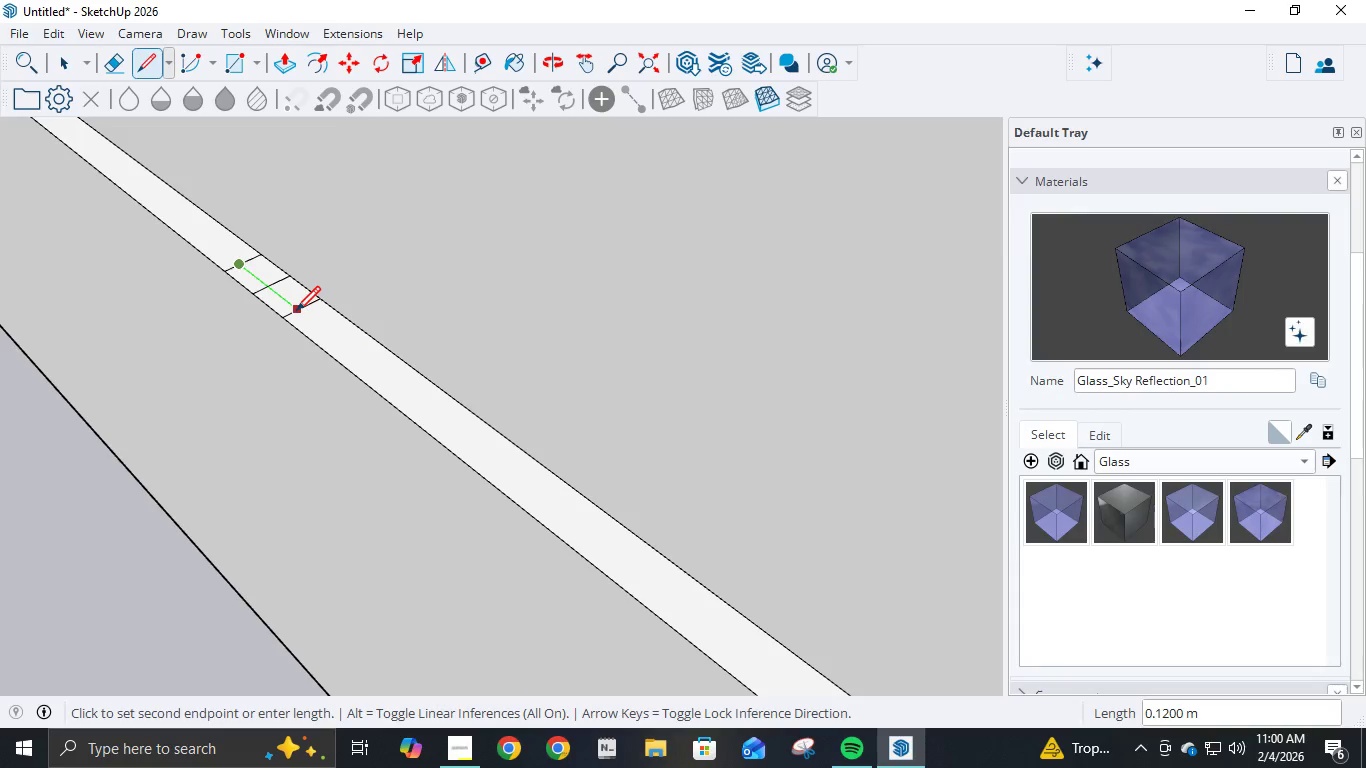 
left_click([296, 313])
 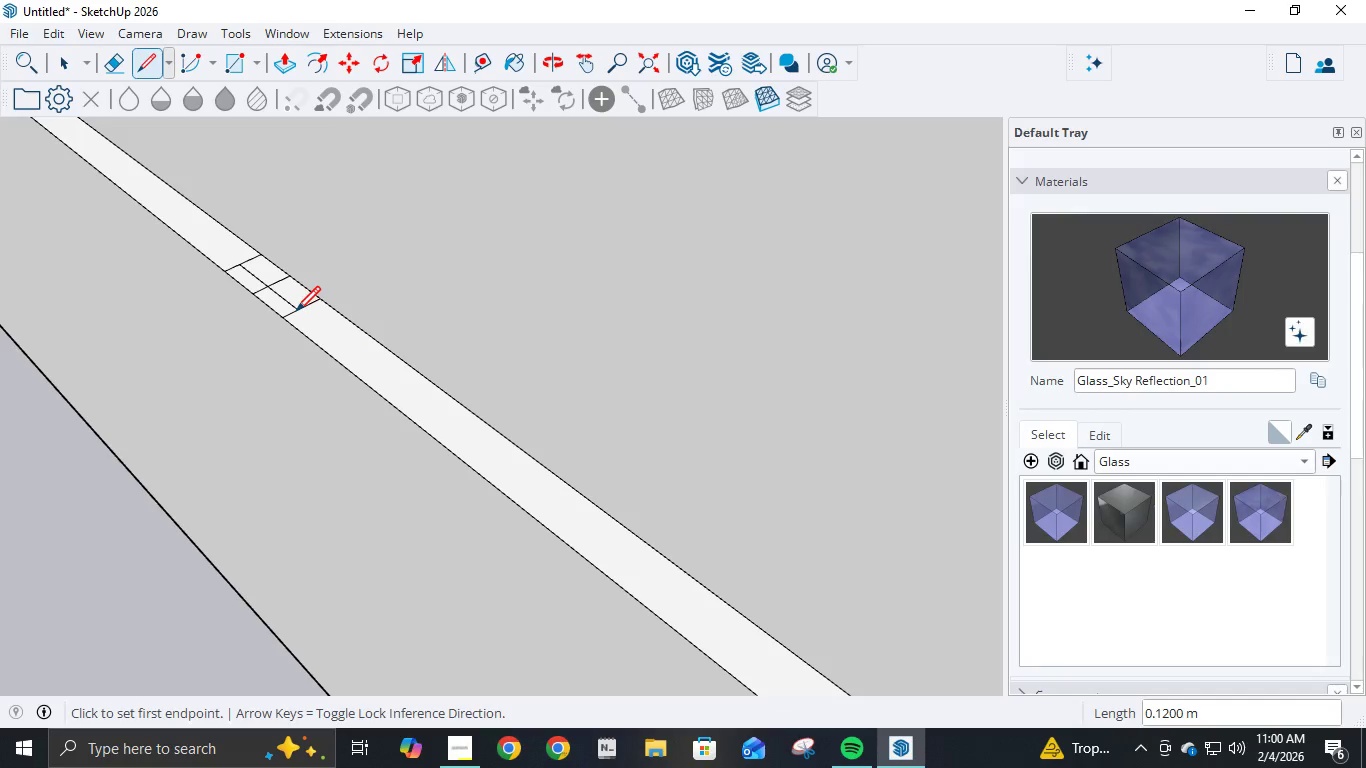 
key(E)
 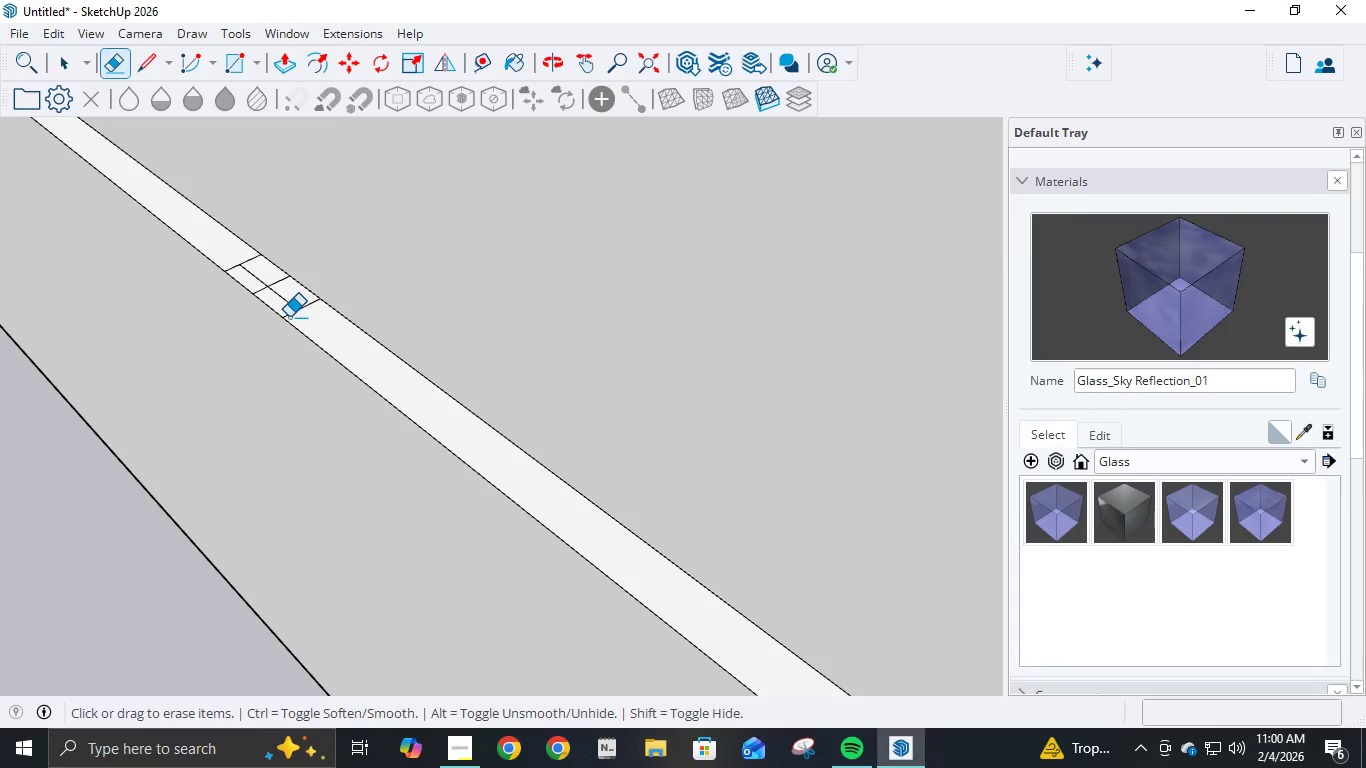 
left_click_drag(start_coordinate=[287, 314], to_coordinate=[232, 269])
 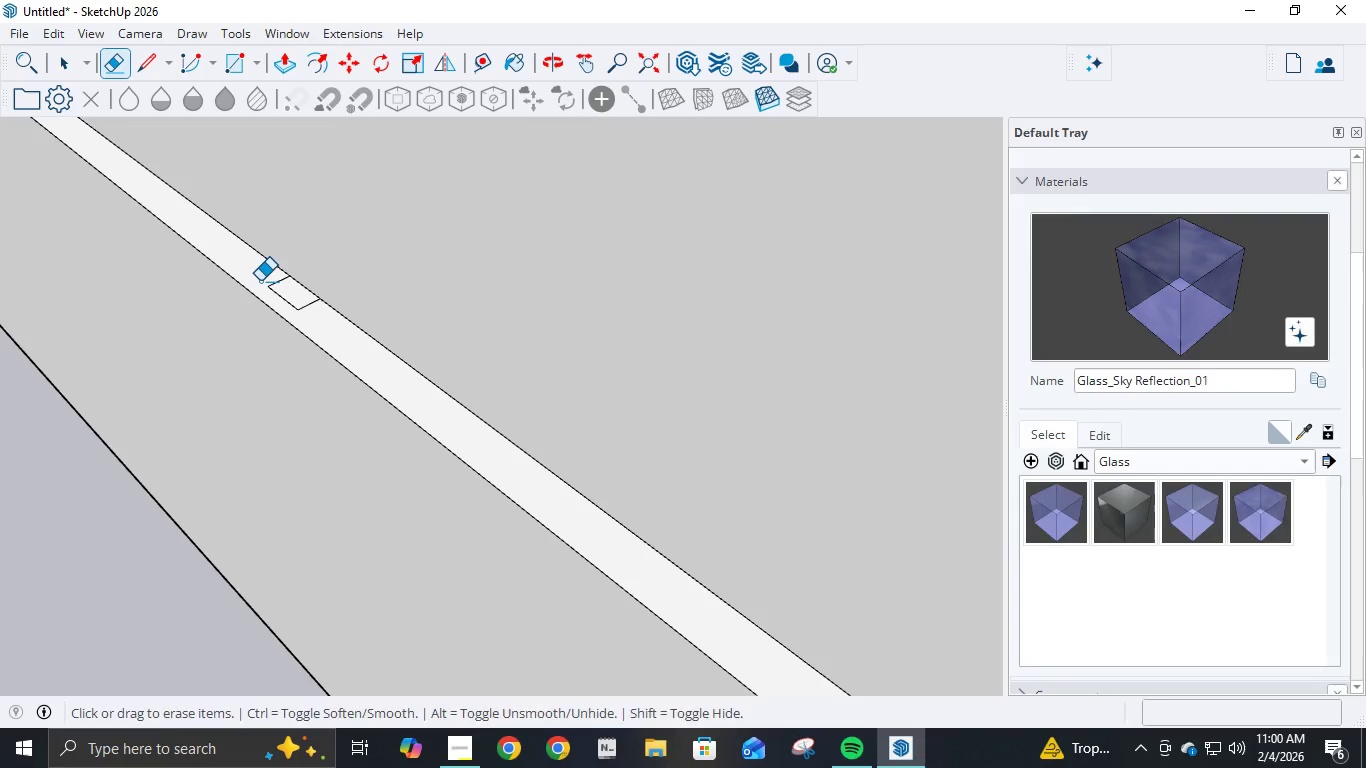 
key(Control+Z)
 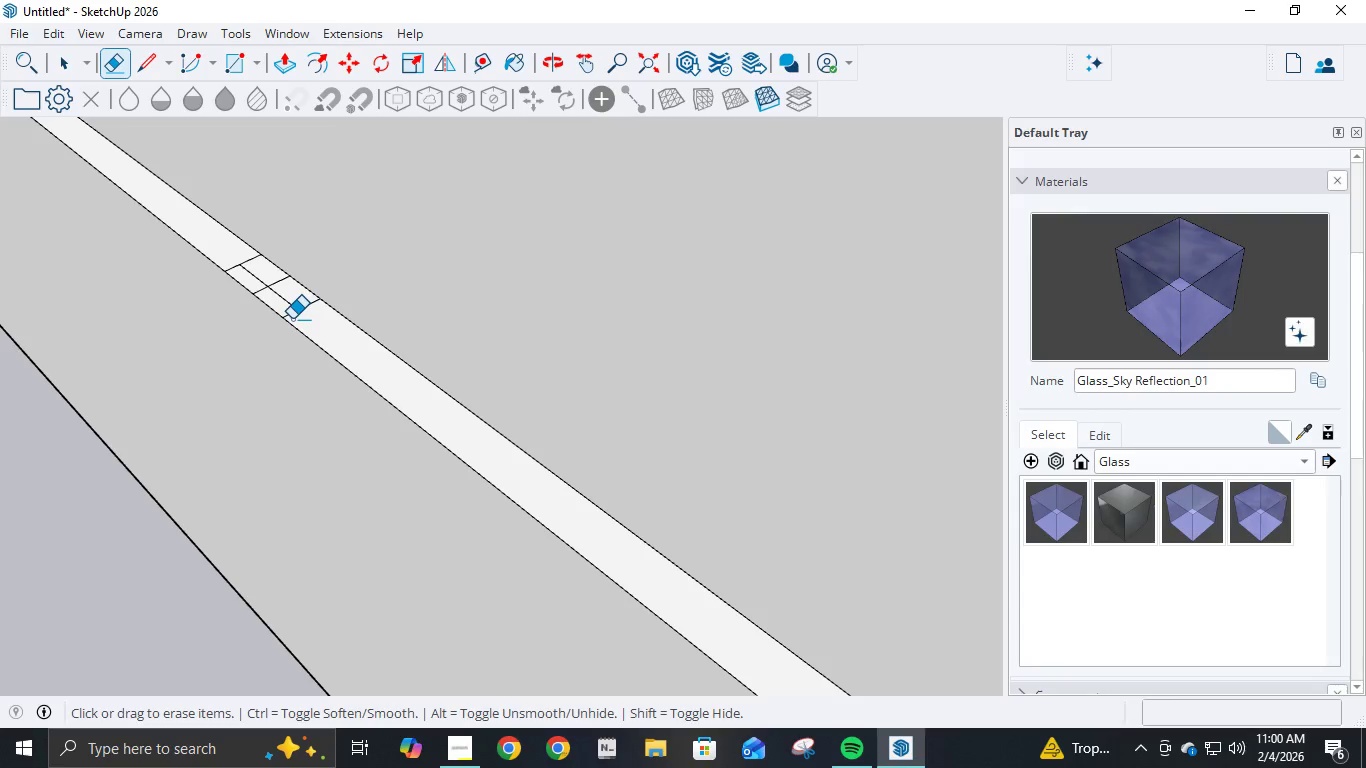 
left_click_drag(start_coordinate=[292, 319], to_coordinate=[264, 294])
 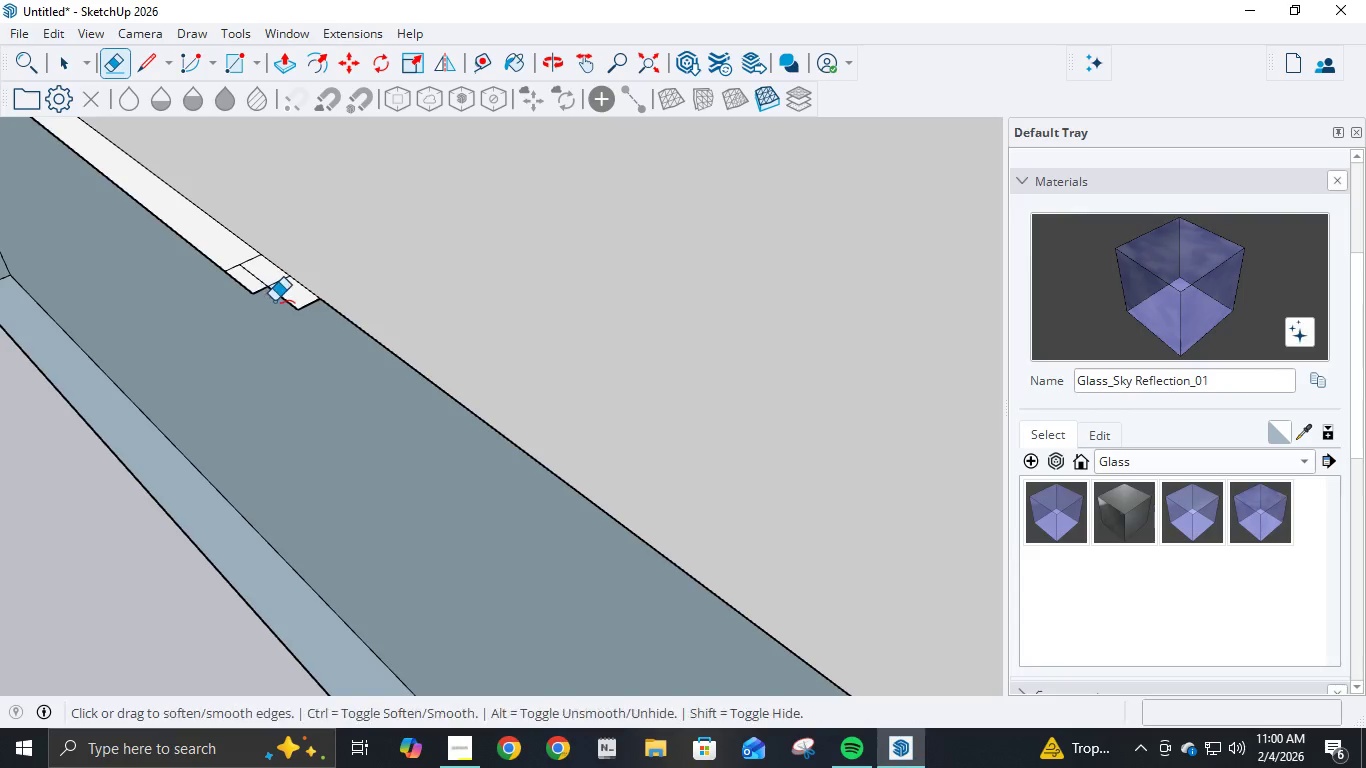 
key(Control+ControlLeft)
 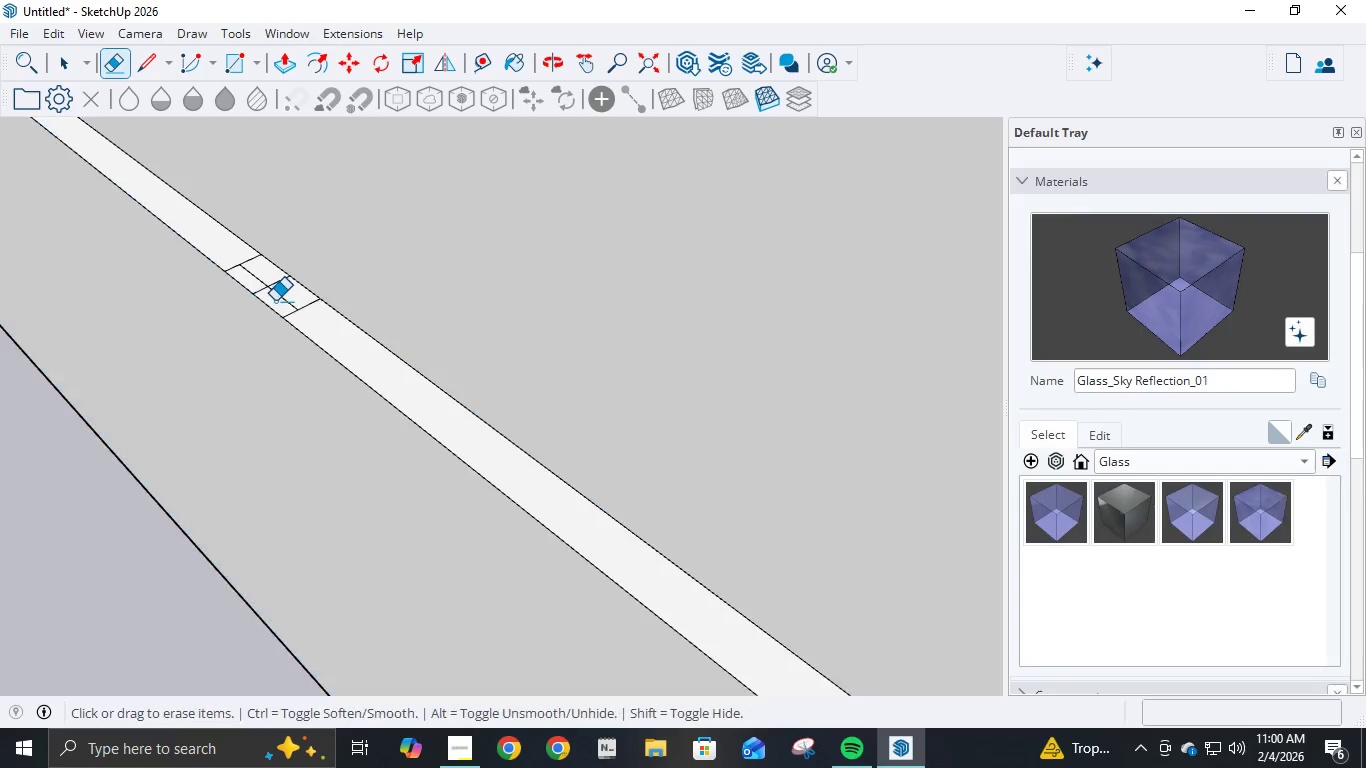 
key(Control+Z)
 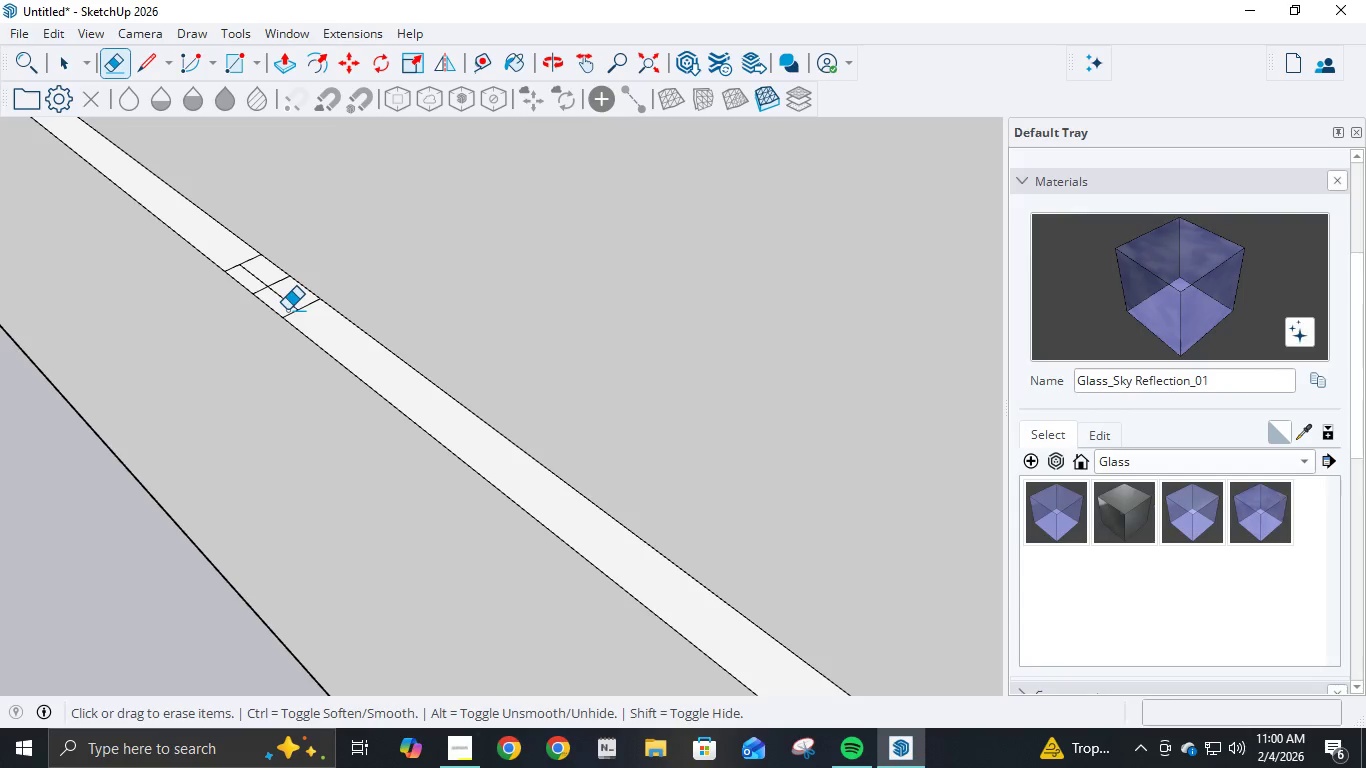 
left_click([289, 311])
 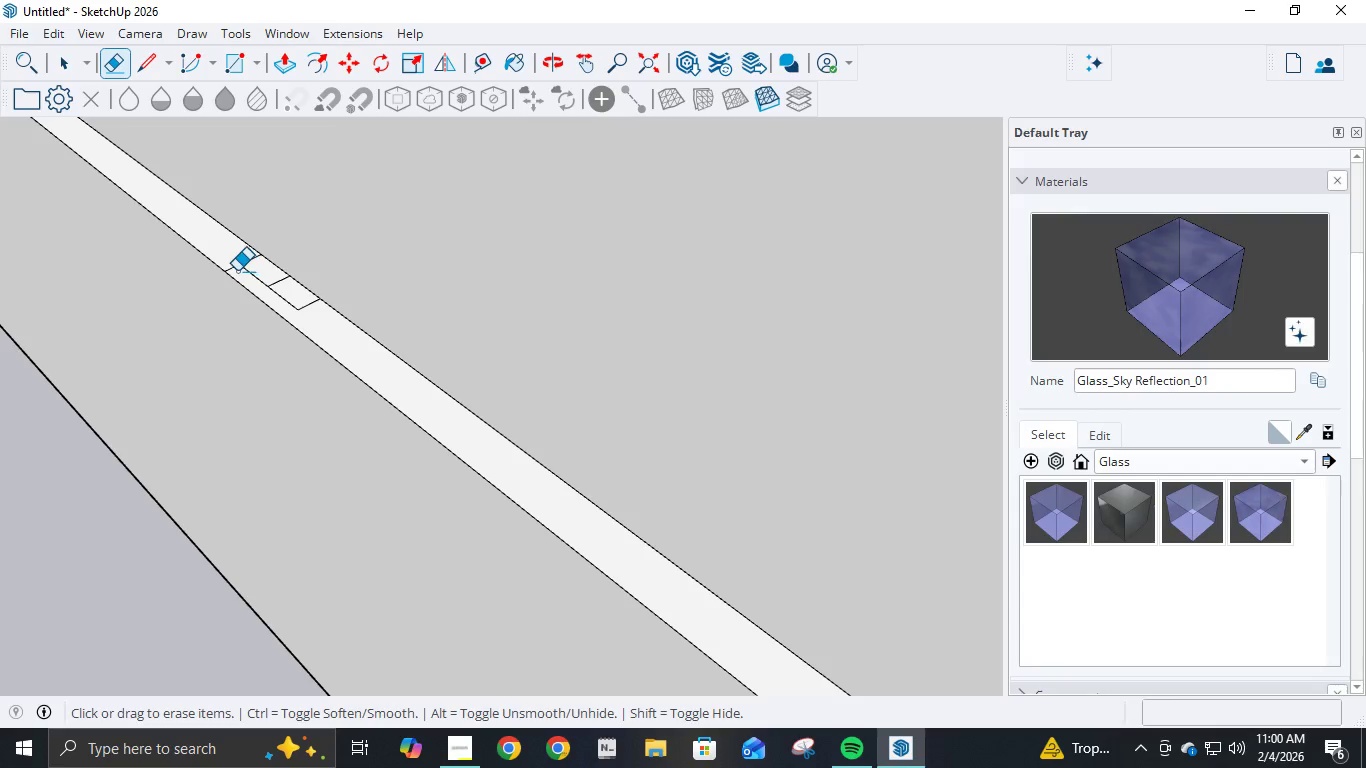 
left_click([231, 267])
 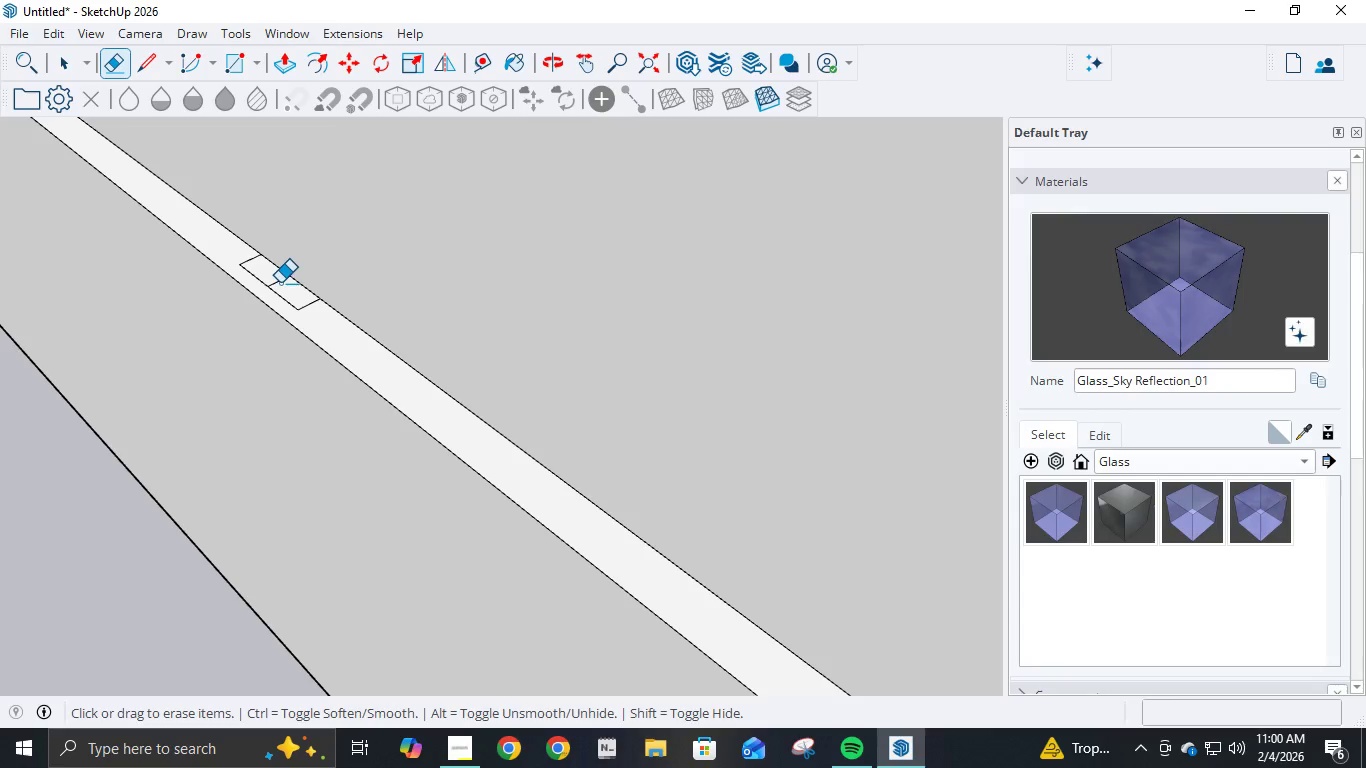 
left_click([279, 283])
 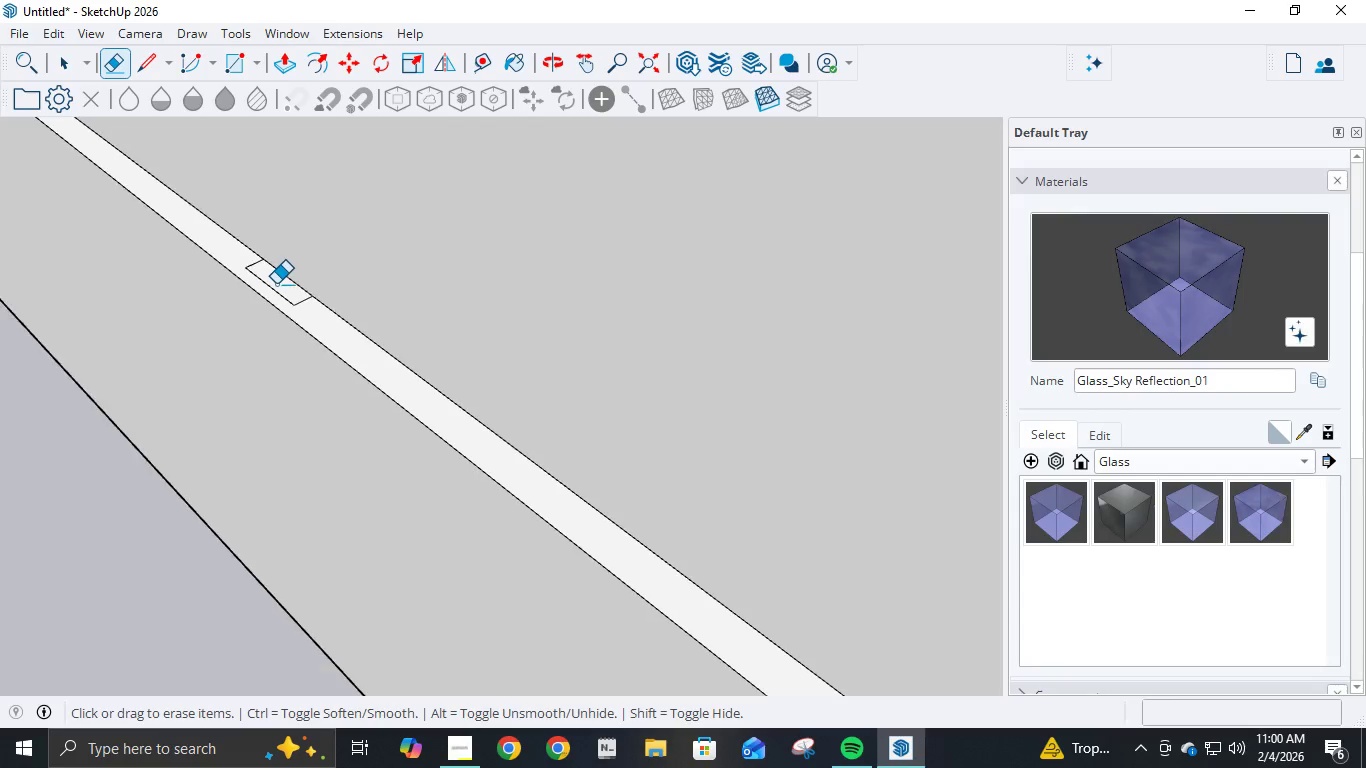 
scroll: coordinate [291, 310], scroll_direction: down, amount: 17.0
 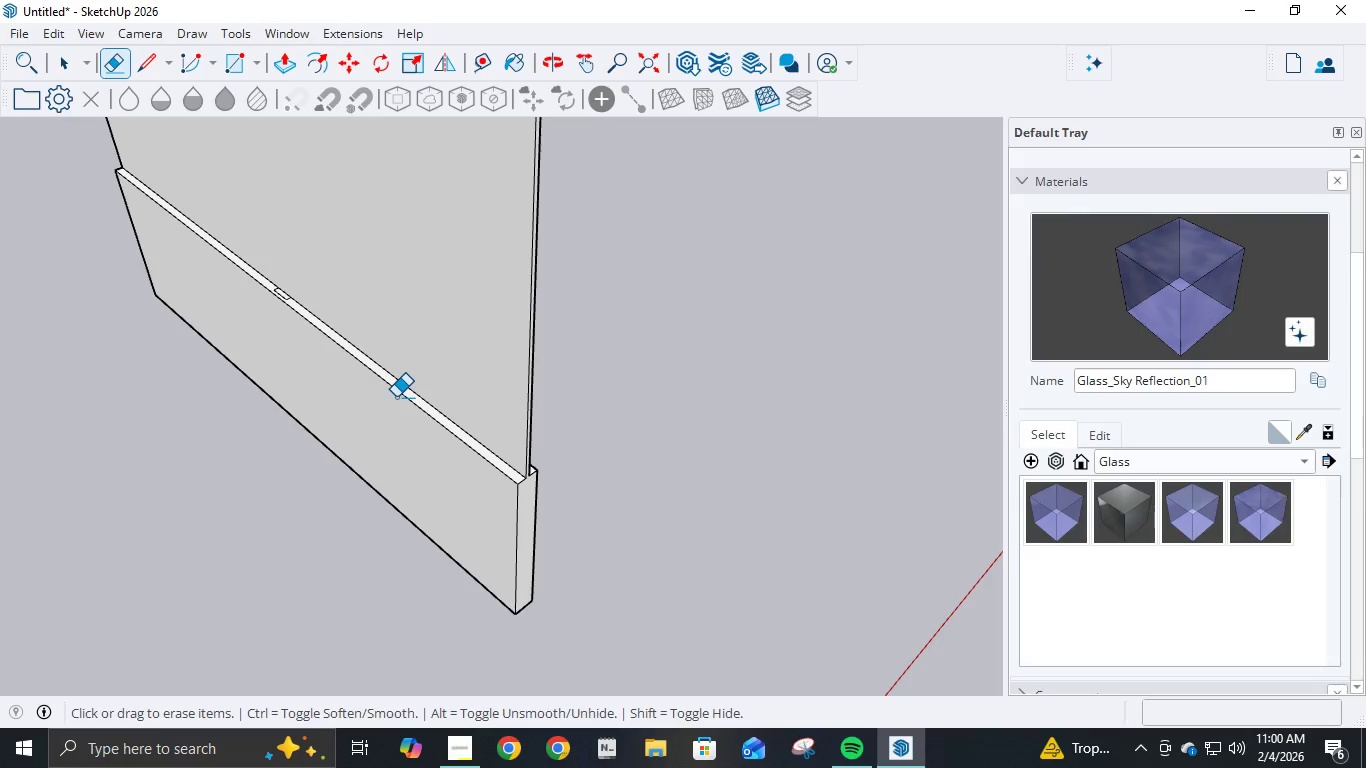 
key(L)
 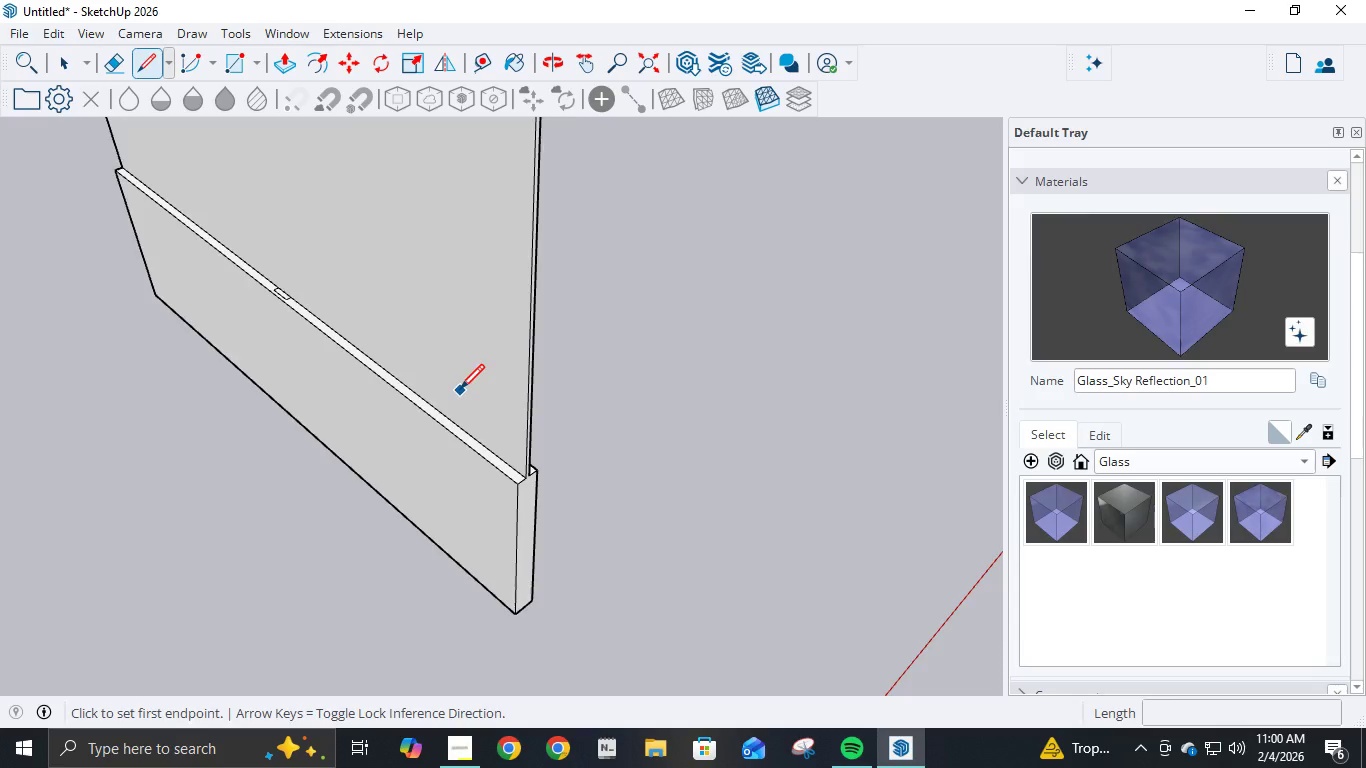 
scroll: coordinate [455, 401], scroll_direction: up, amount: 5.0
 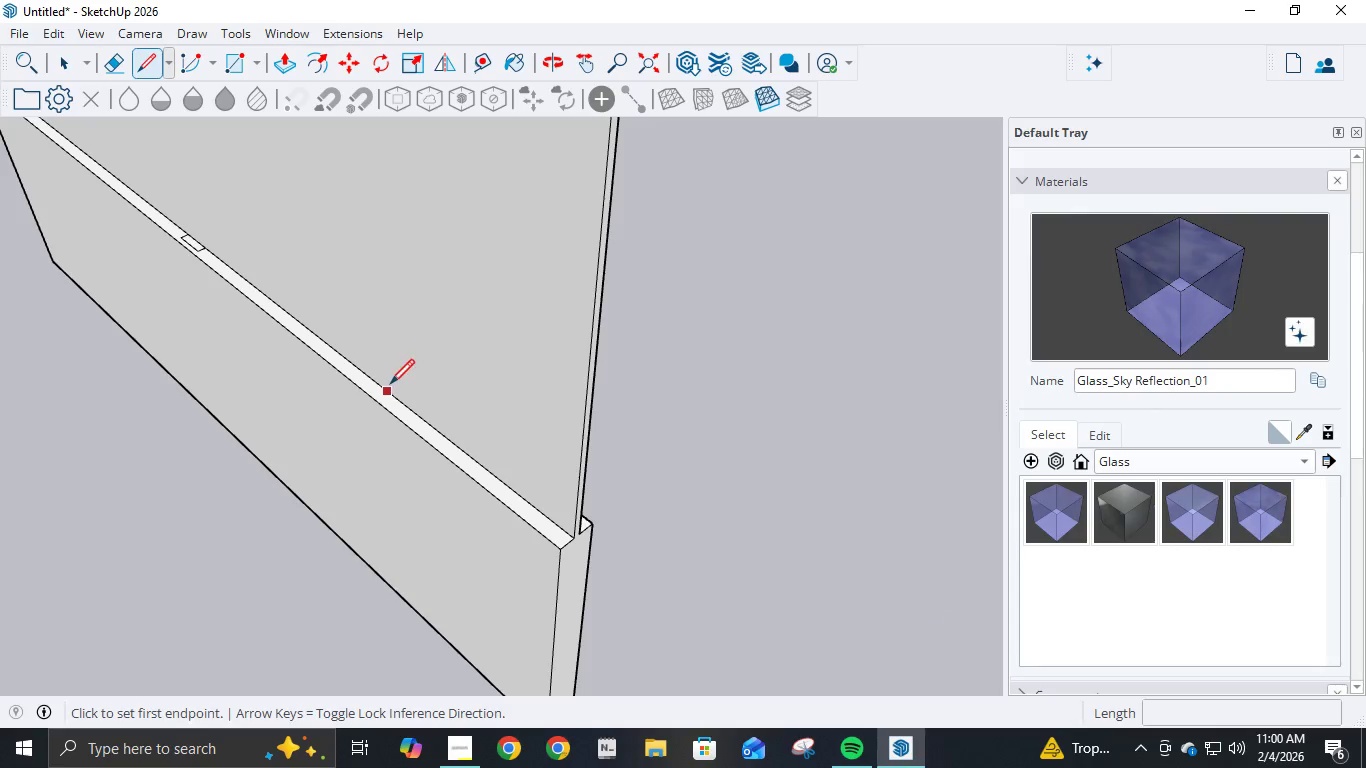 
left_click([360, 363])
 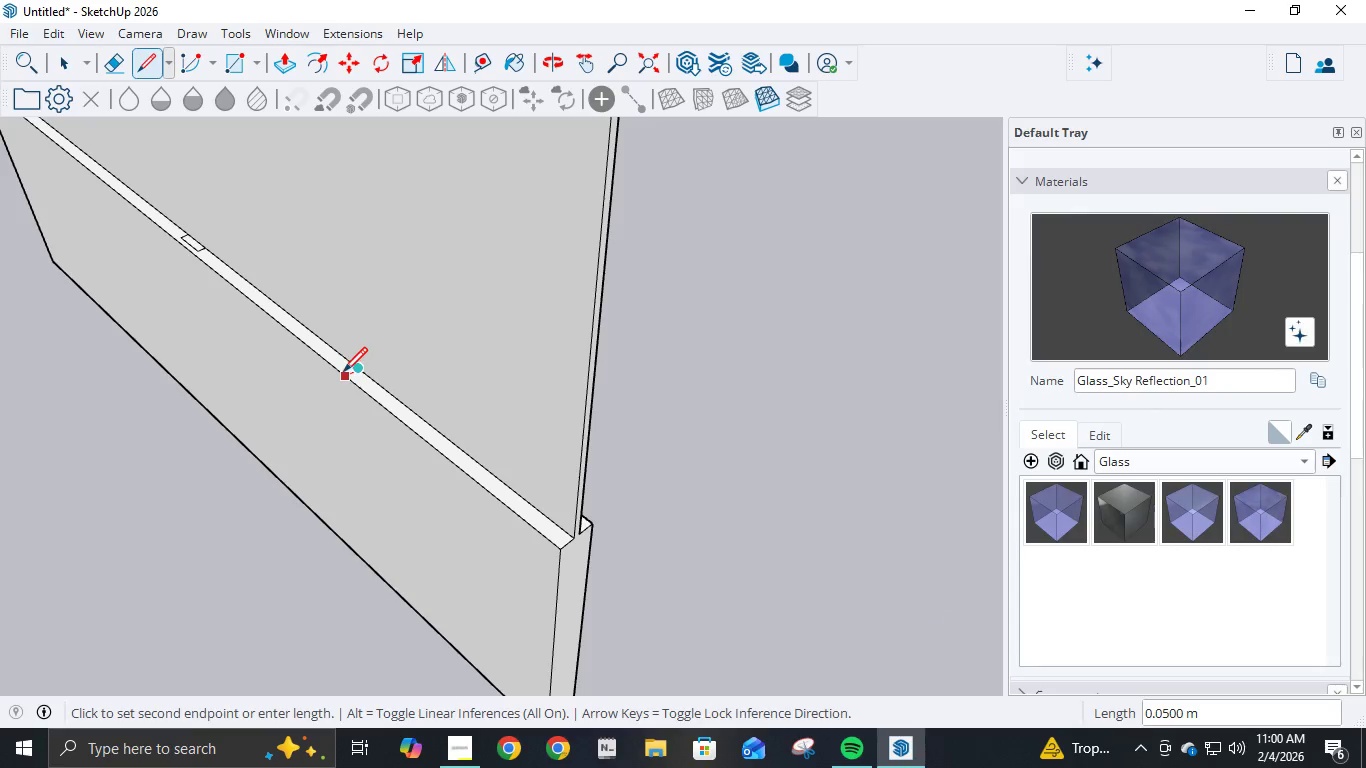 
left_click([343, 374])
 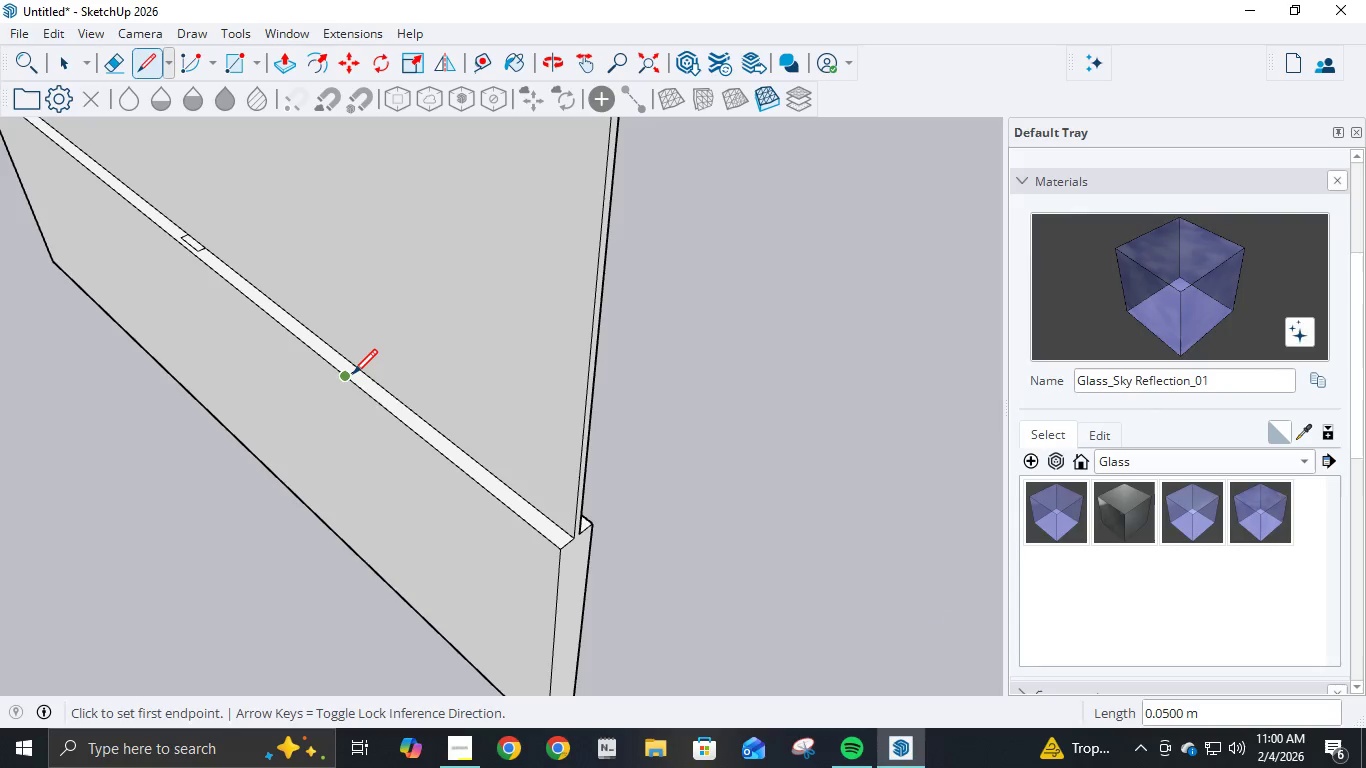 
key(Control+ControlLeft)
 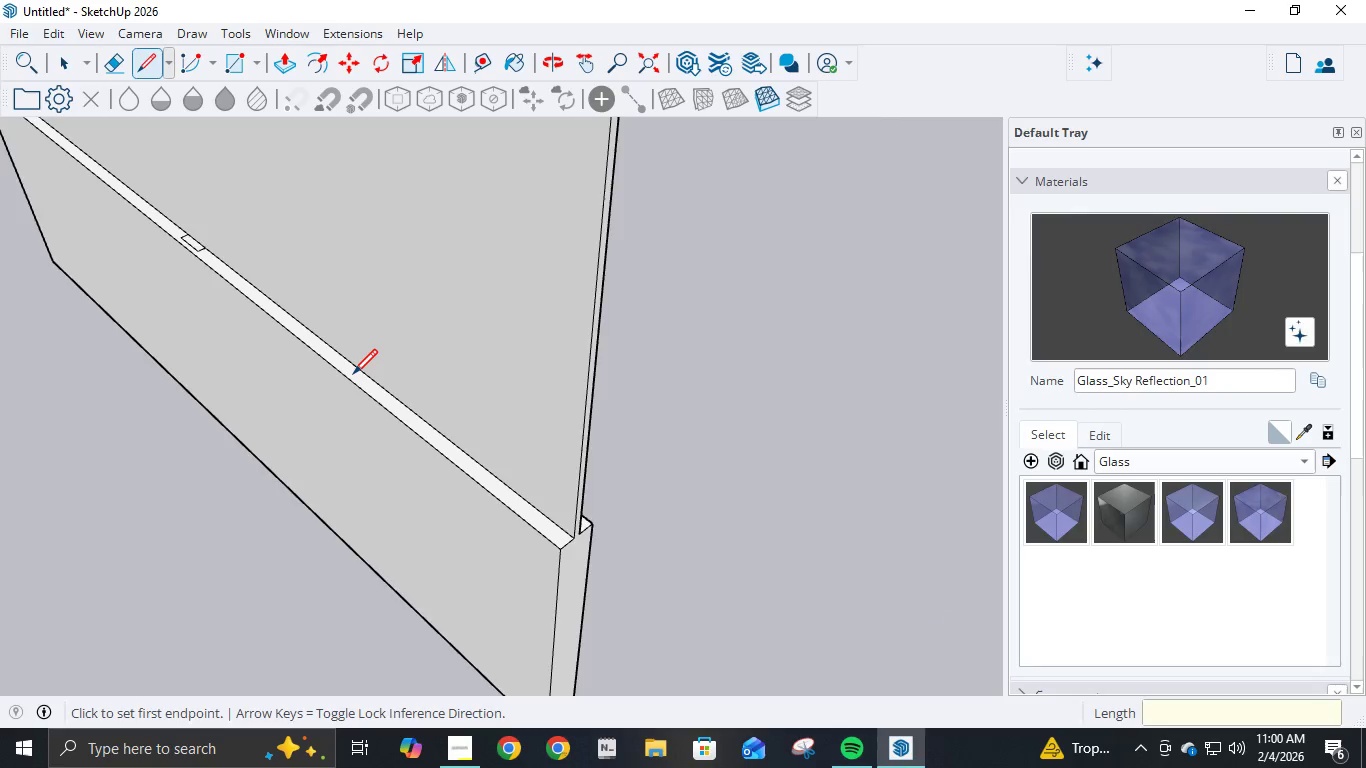 
key(Control+Z)
 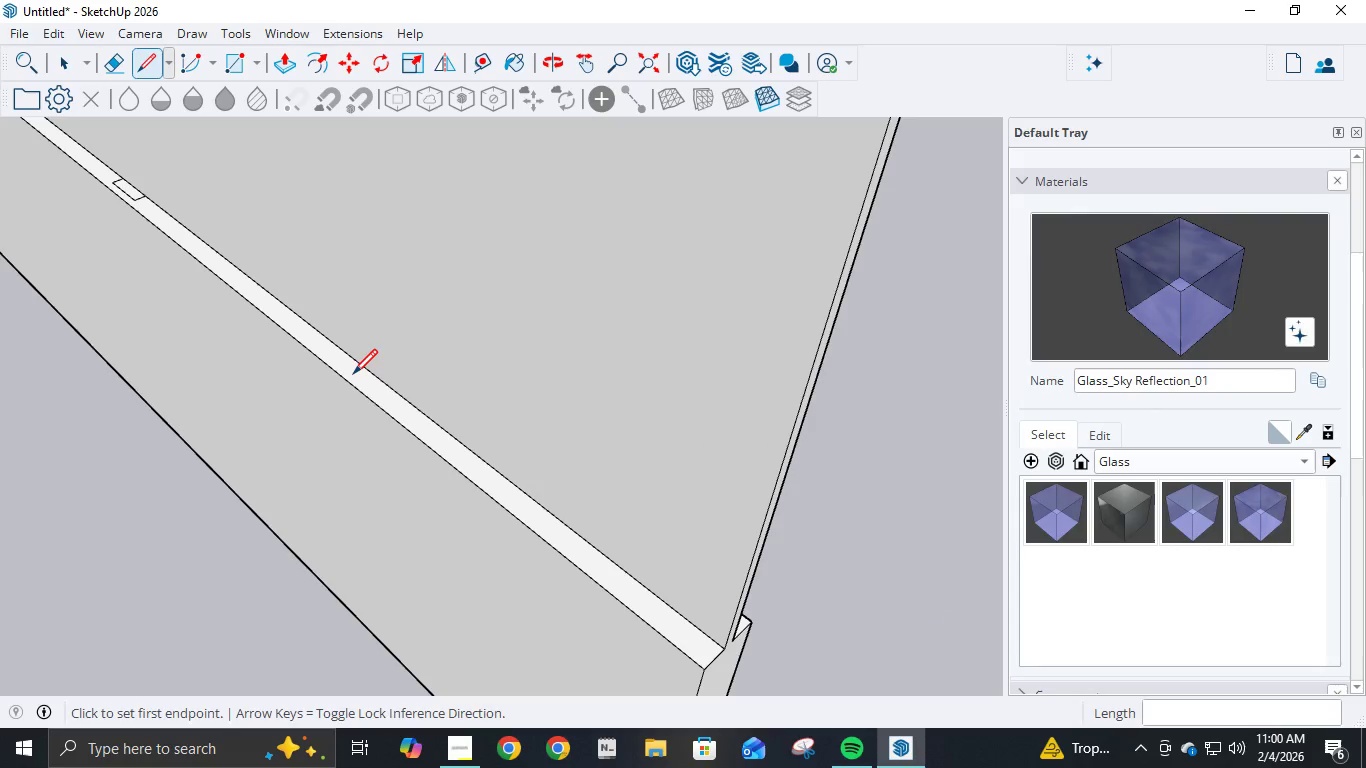 
scroll: coordinate [353, 376], scroll_direction: up, amount: 4.0
 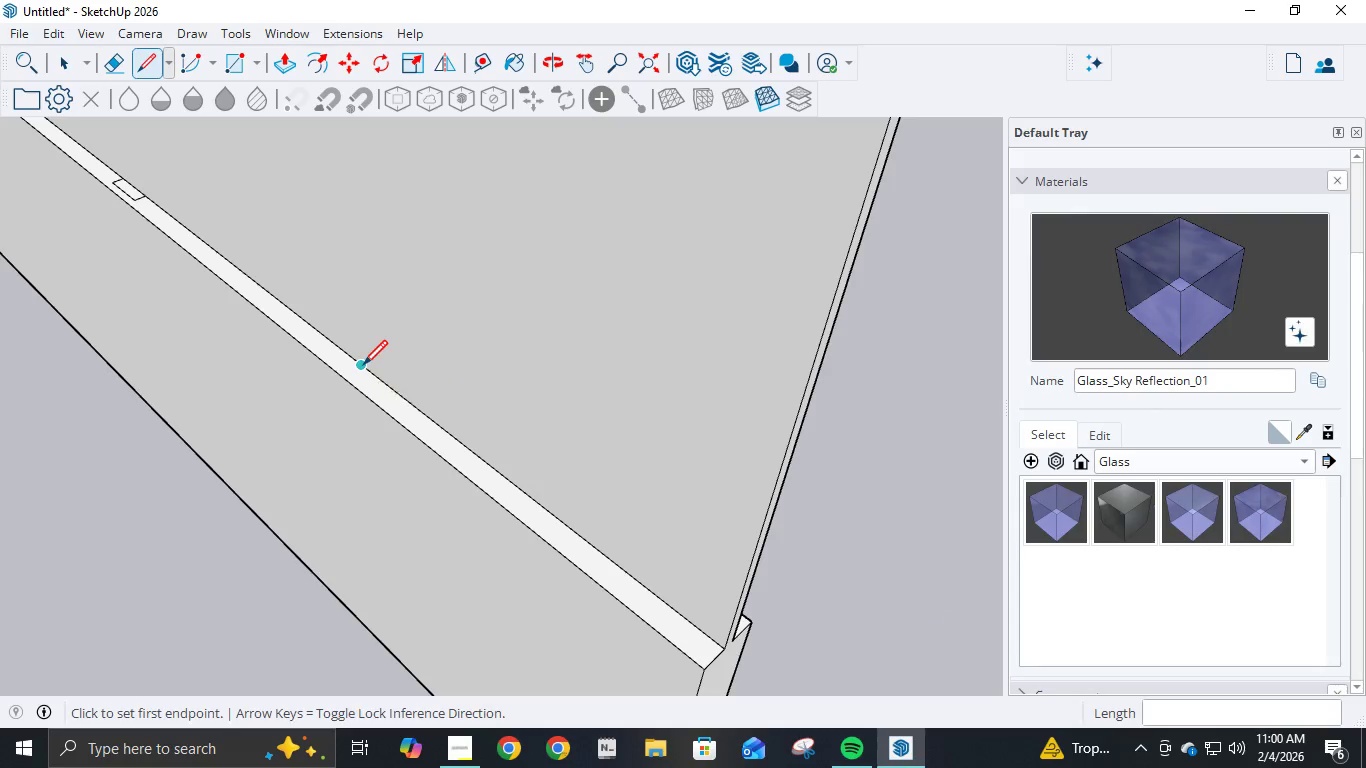 
left_click([363, 367])
 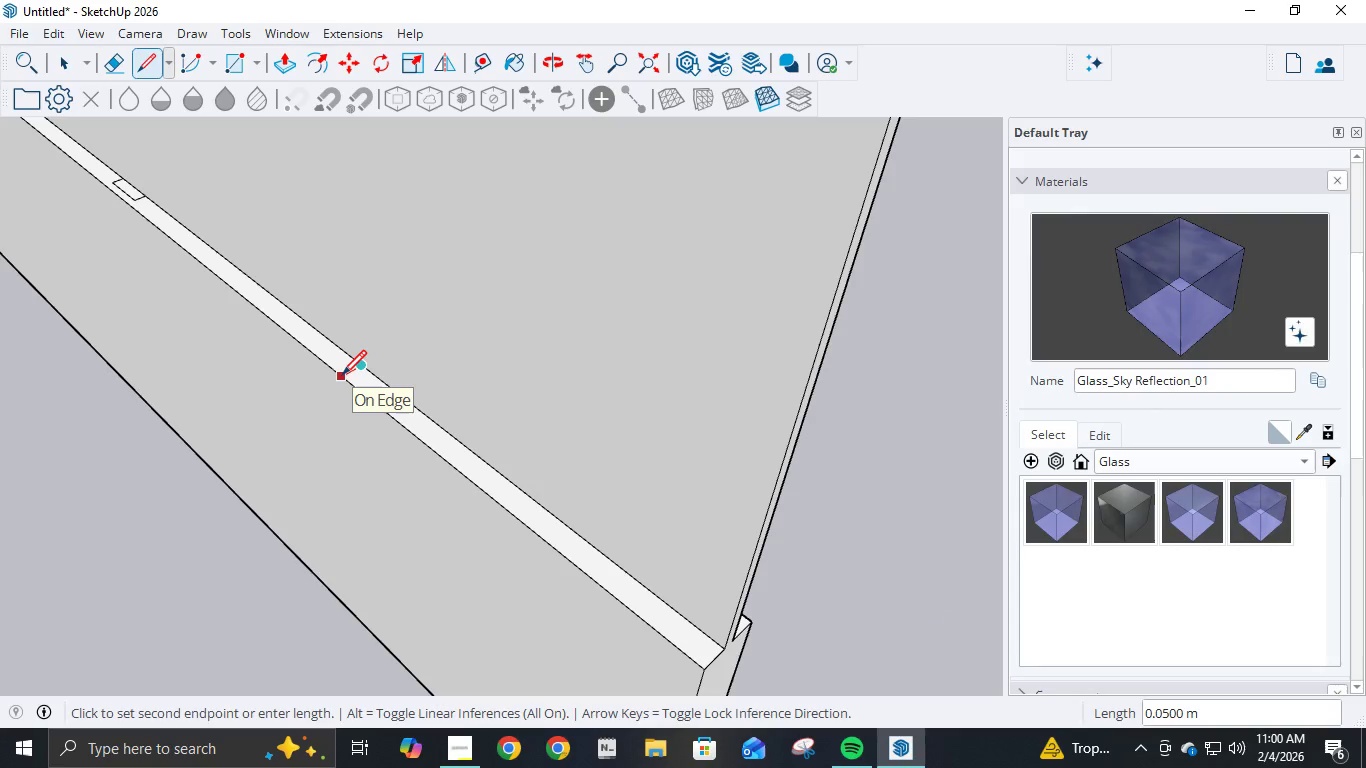 
key(NumpadDecimal)
 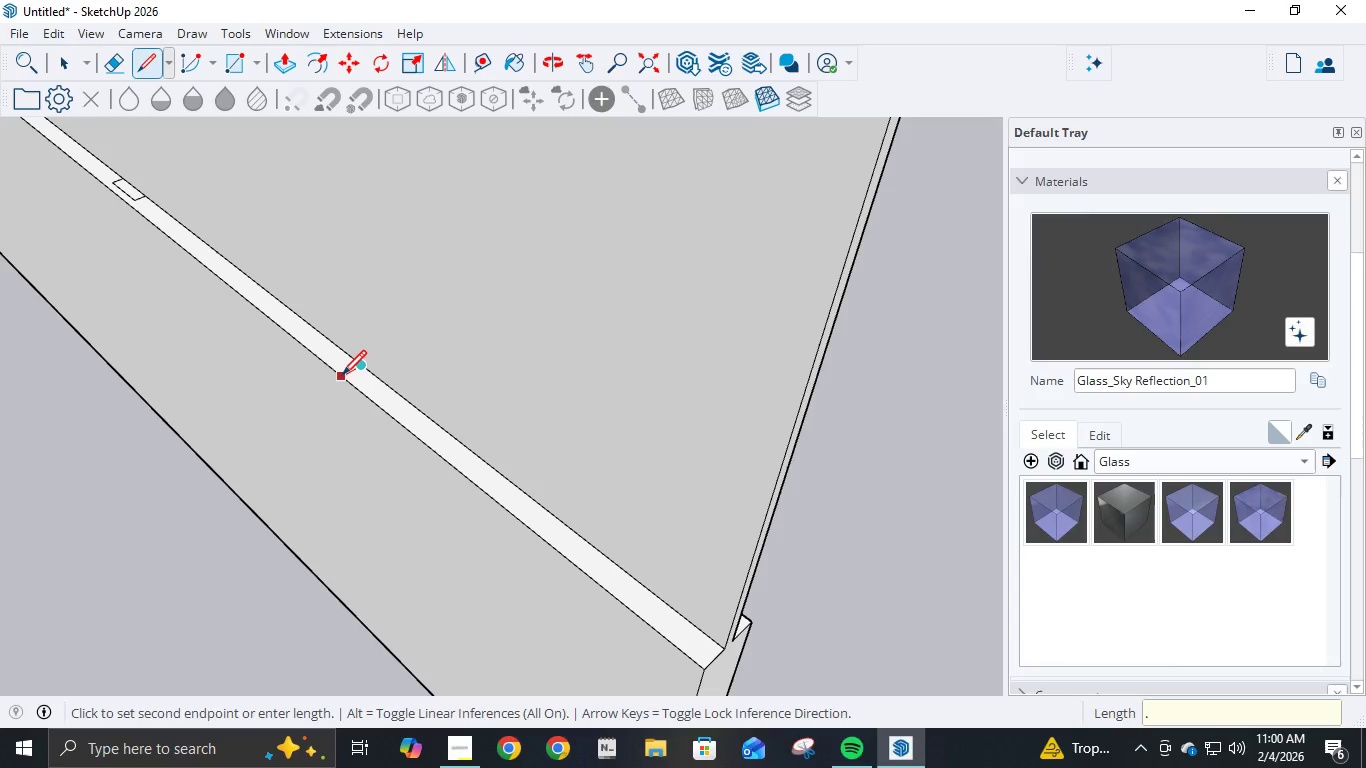 
key(Numpad0)
 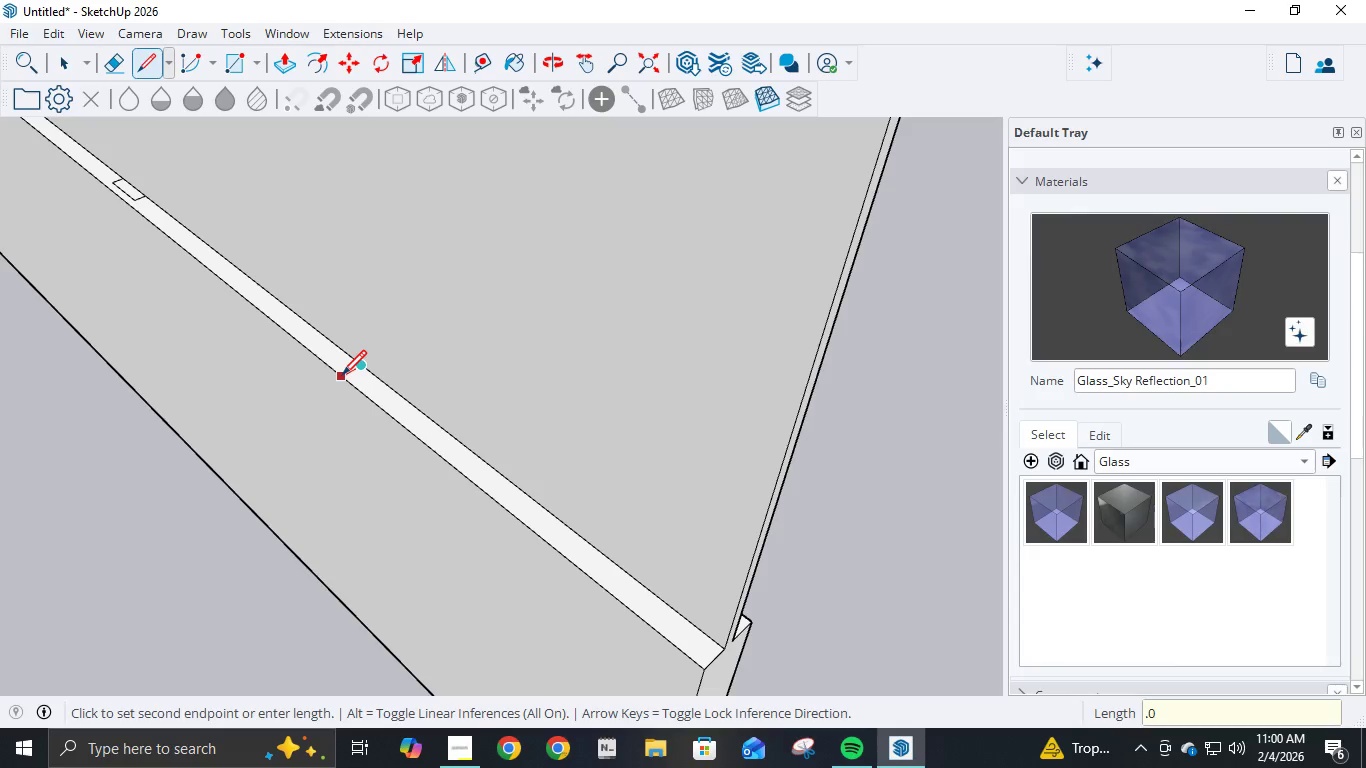 
key(Numpad3)
 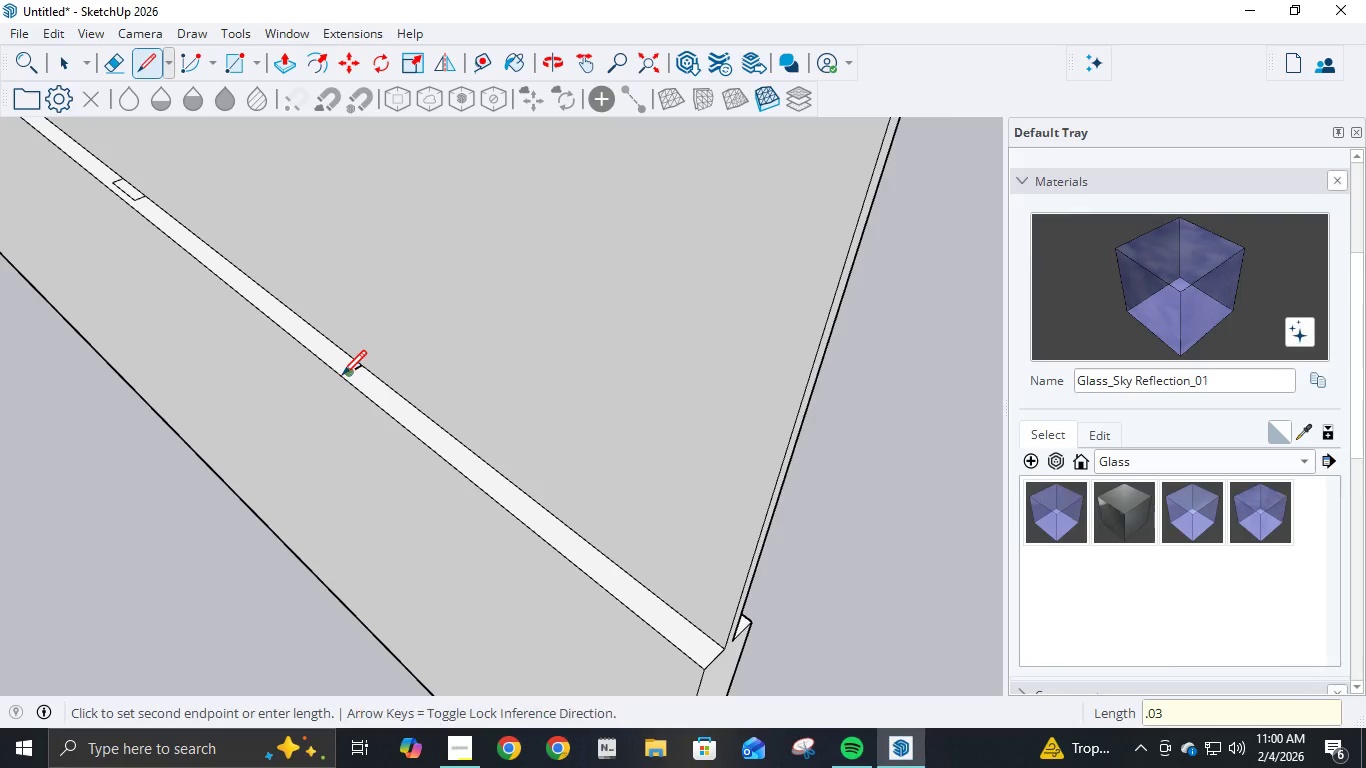 
key(NumpadEnter)
 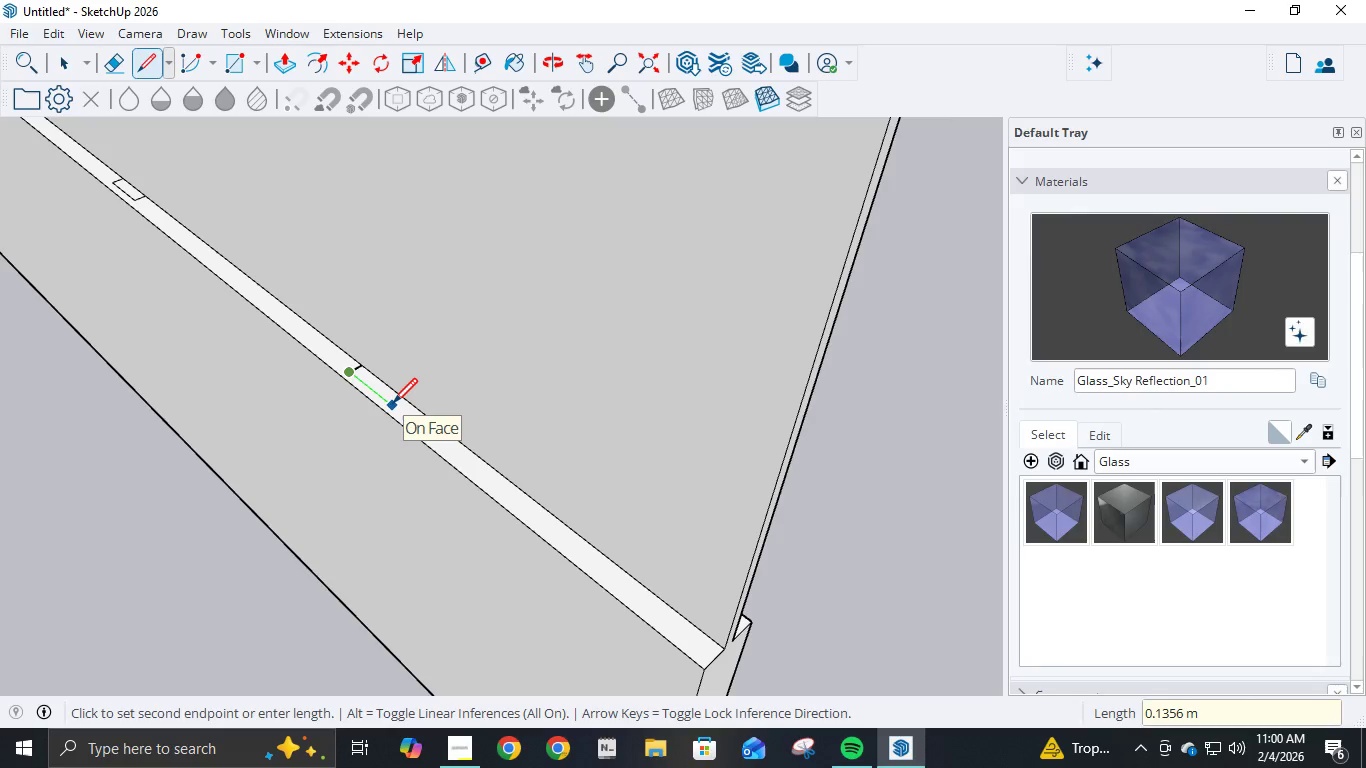 
key(NumpadDecimal)
 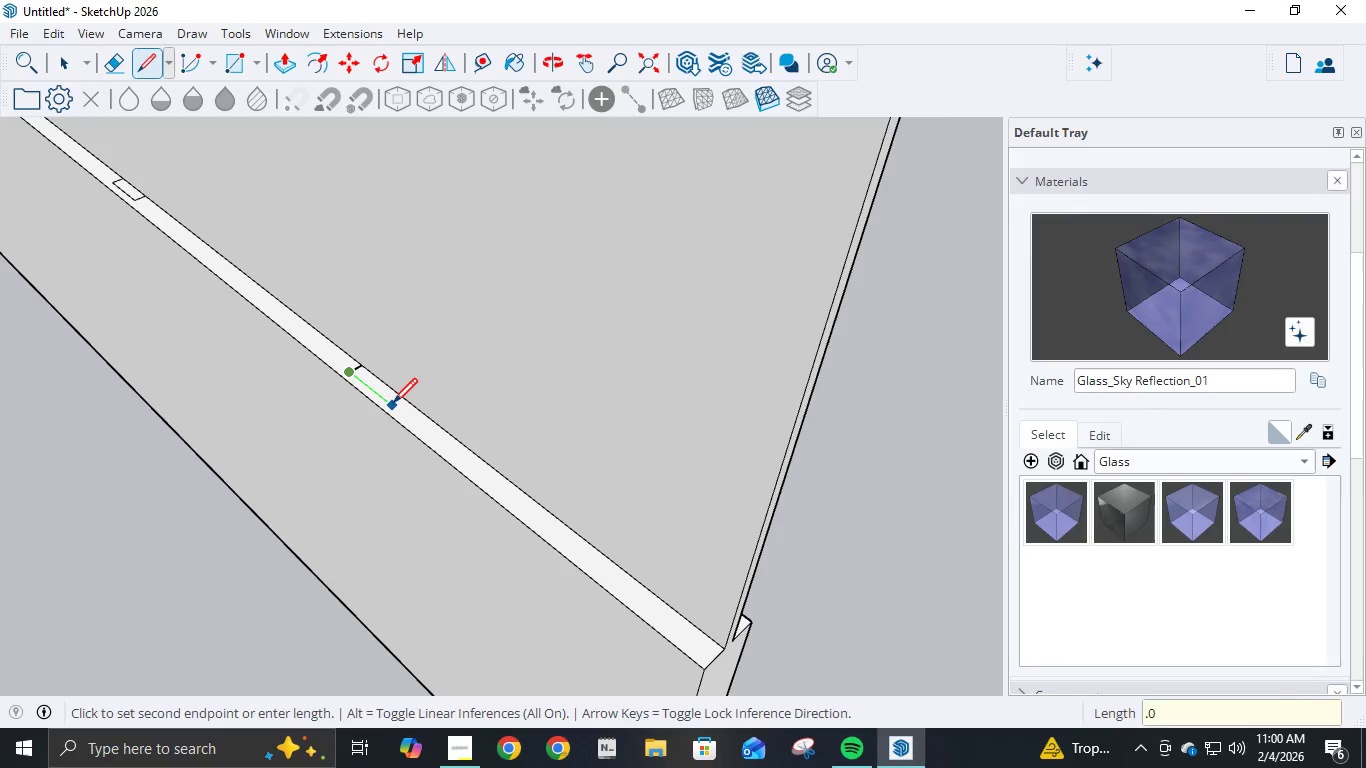 
key(Numpad0)
 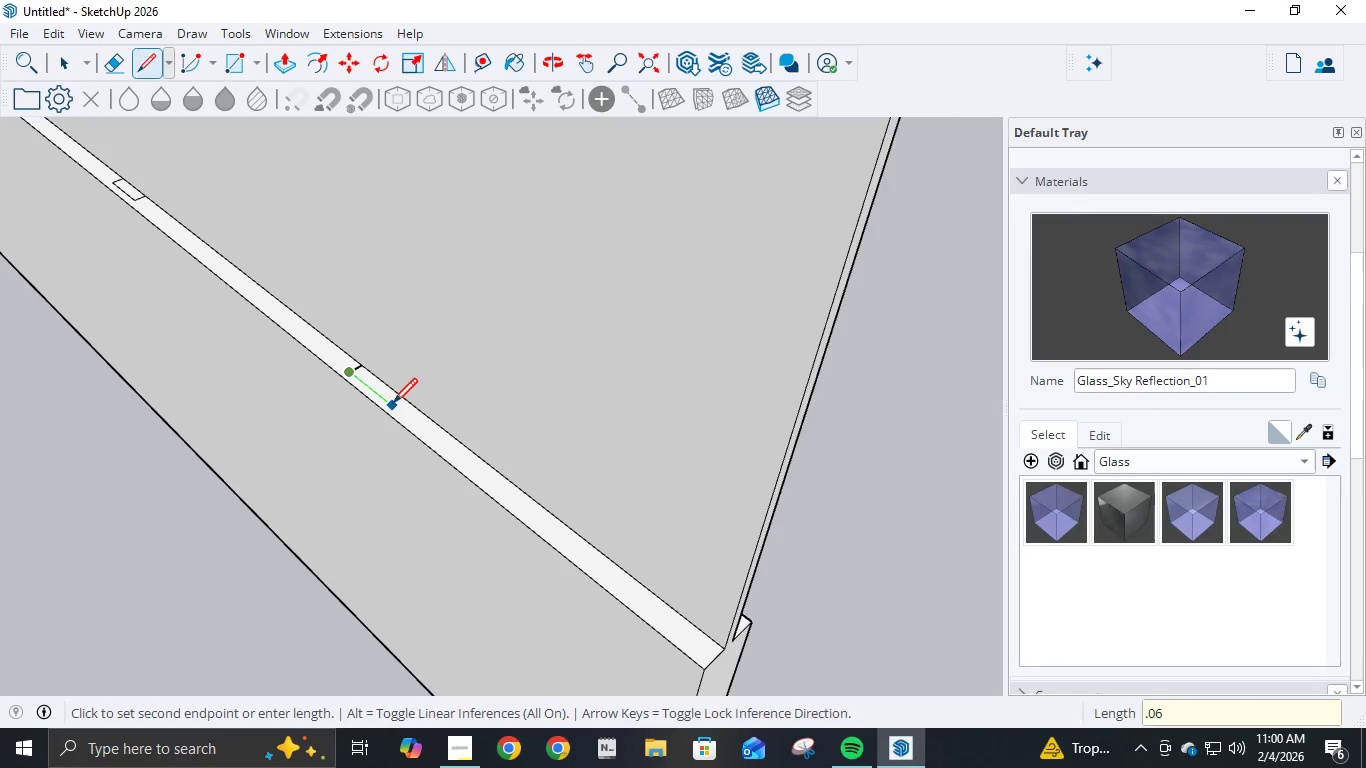 
key(Numpad6)
 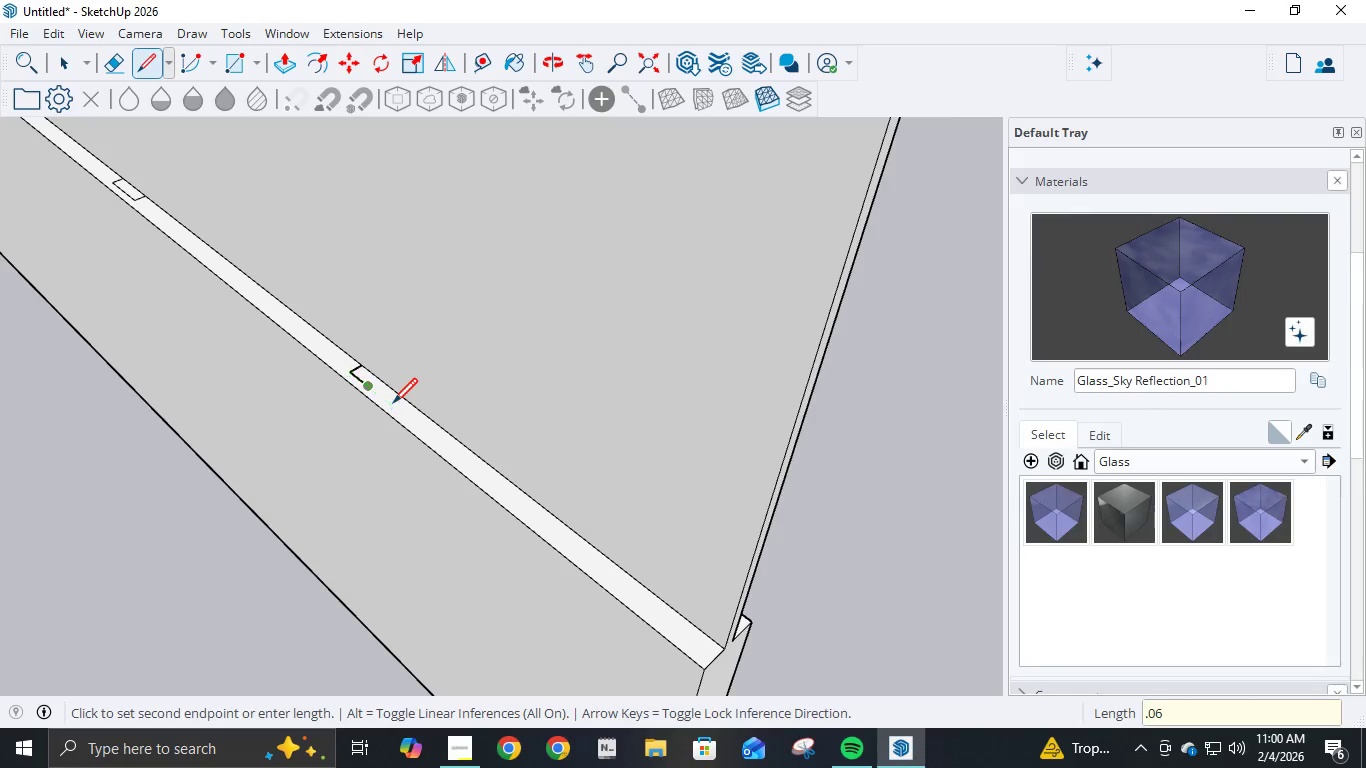 
key(NumpadEnter)
 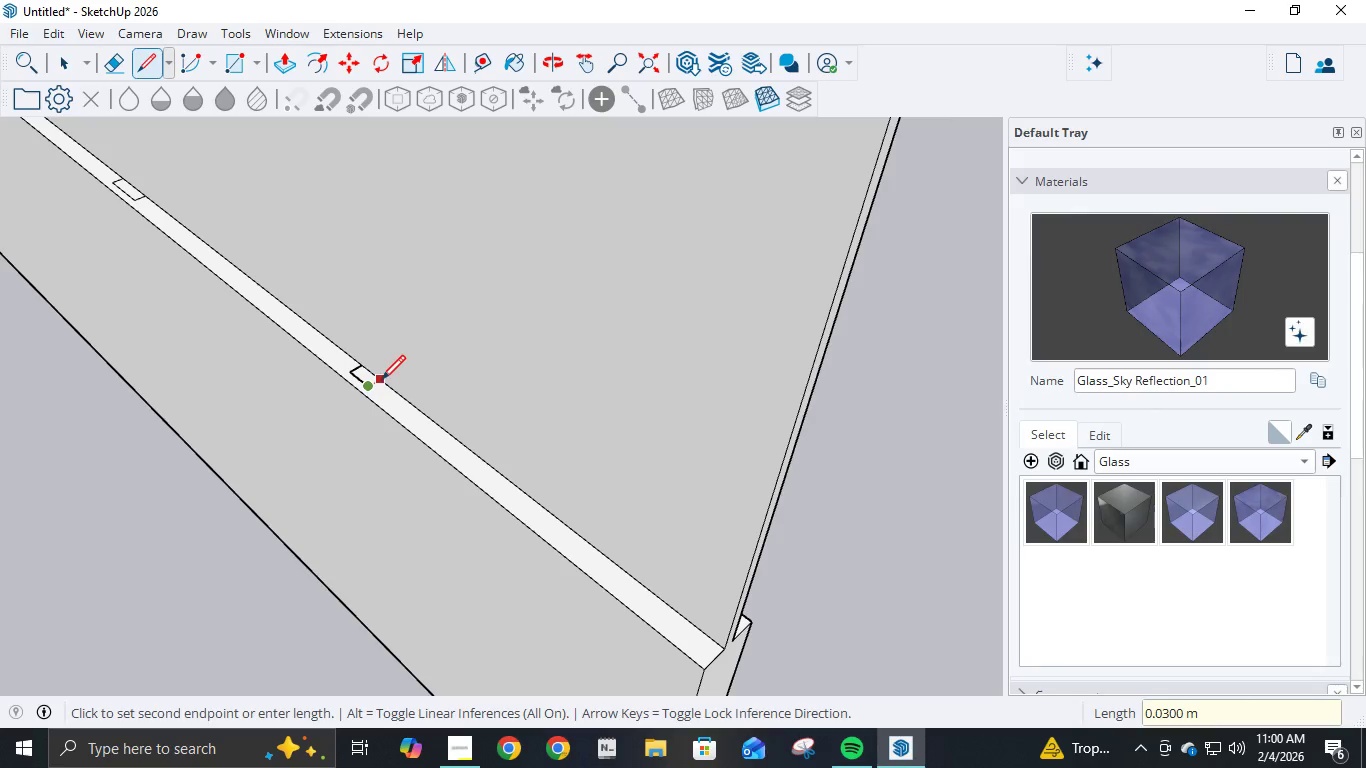 
left_click([381, 382])
 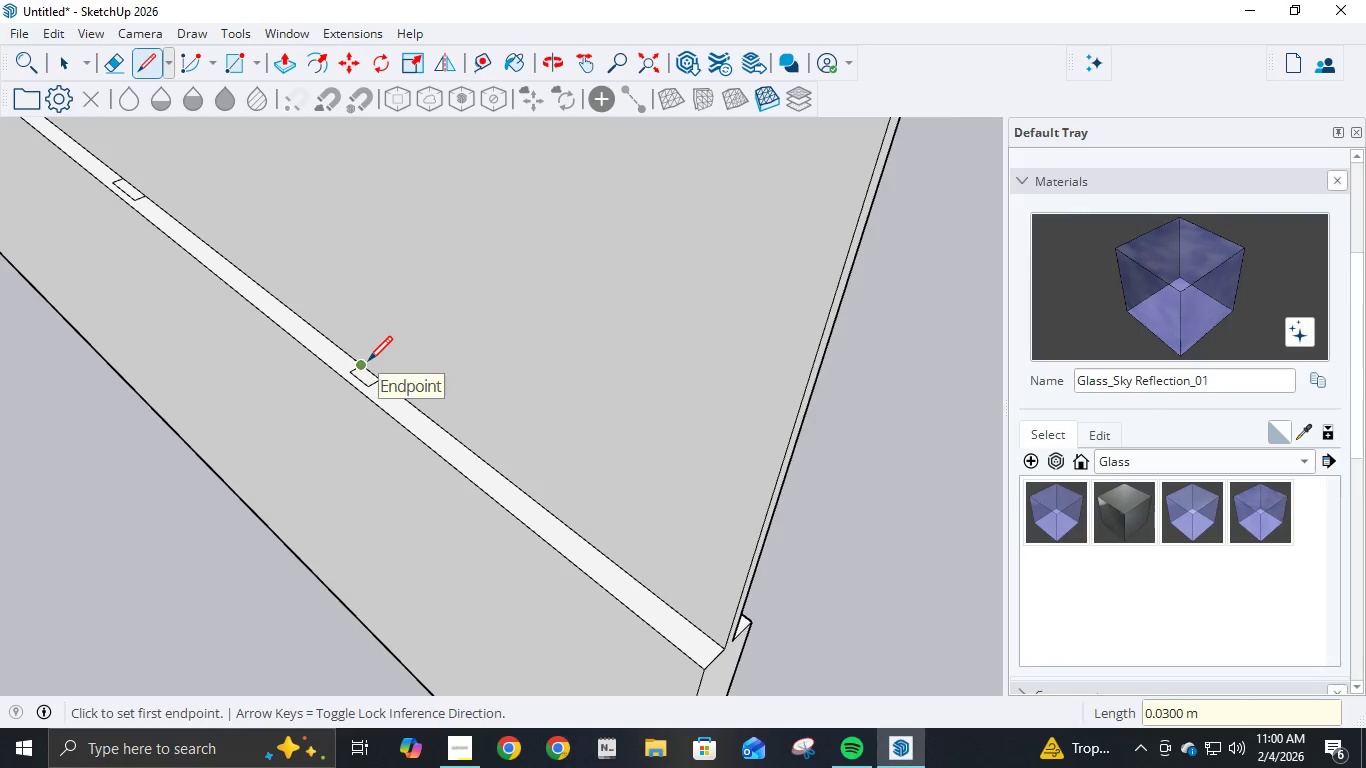 
left_click([368, 363])
 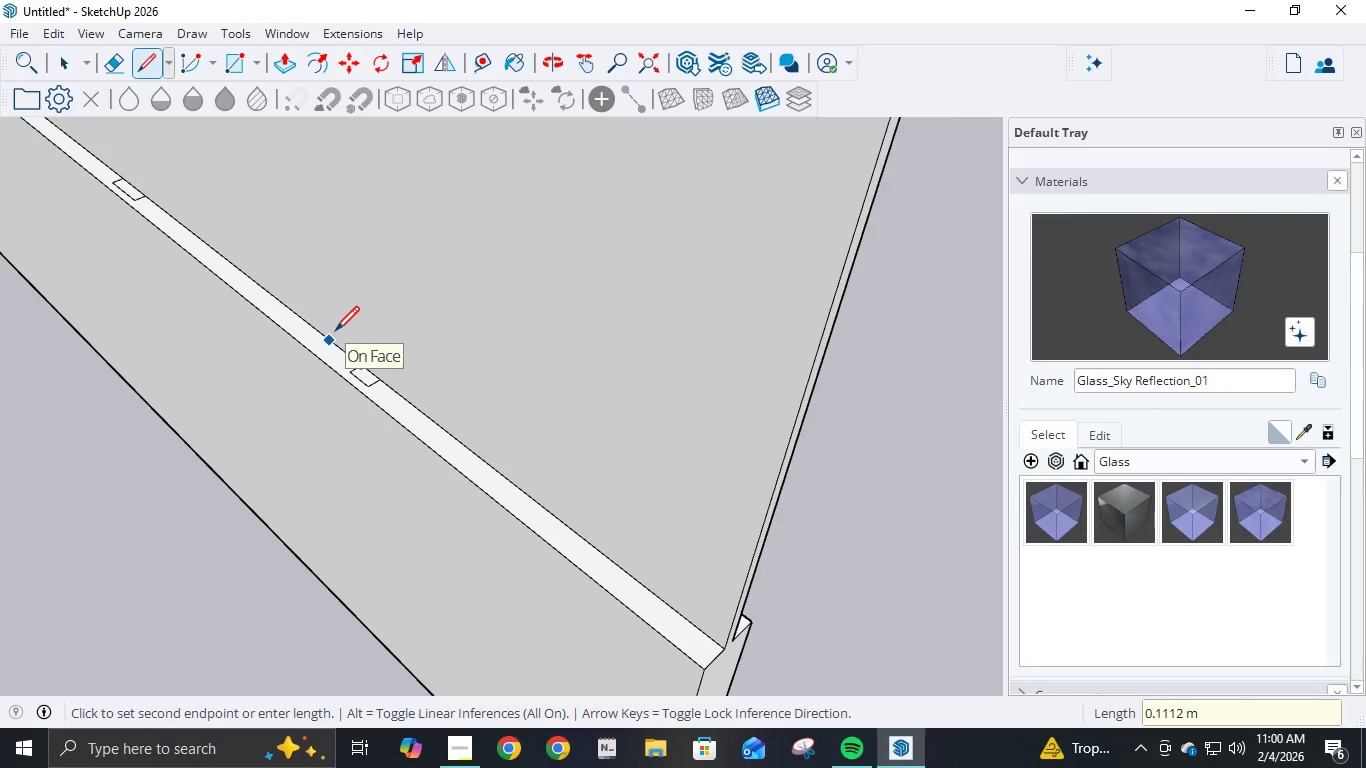 
key(NumpadDecimal)
 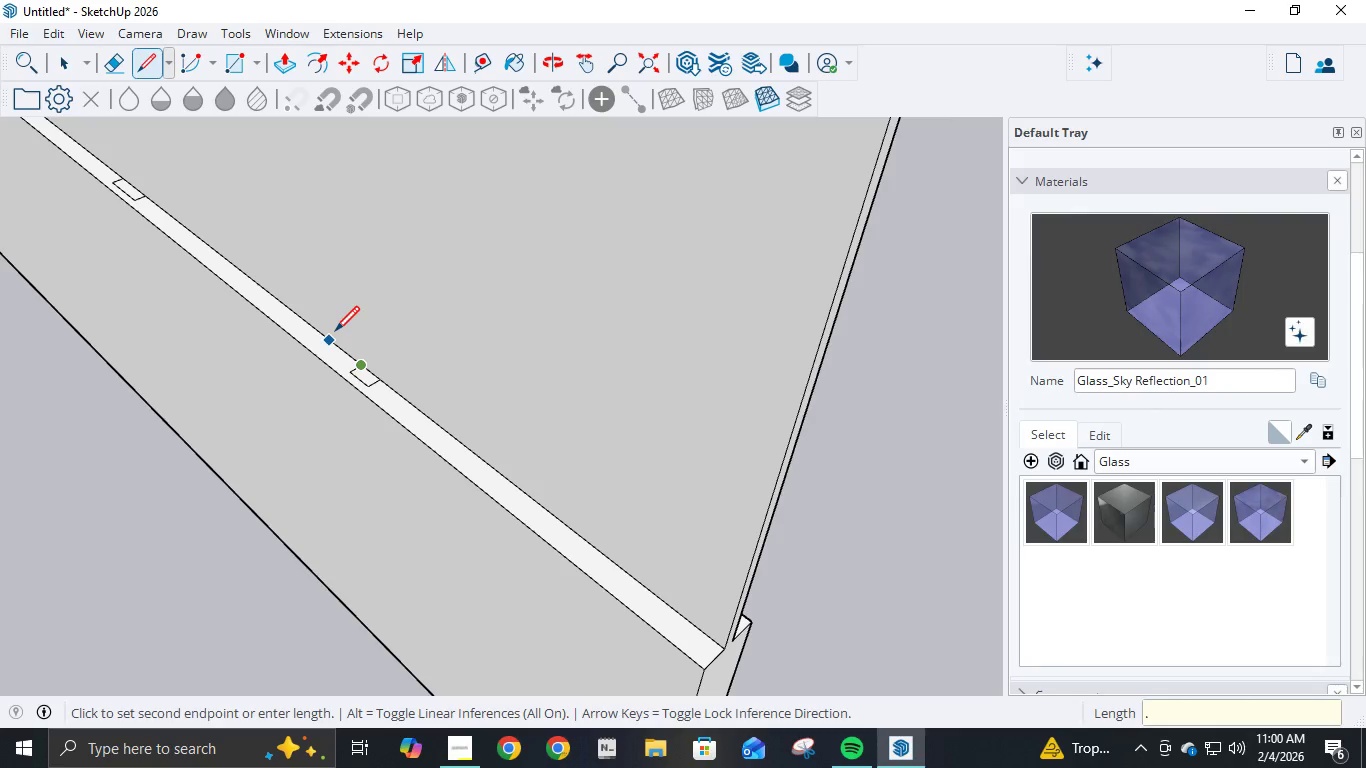 
key(Numpad0)
 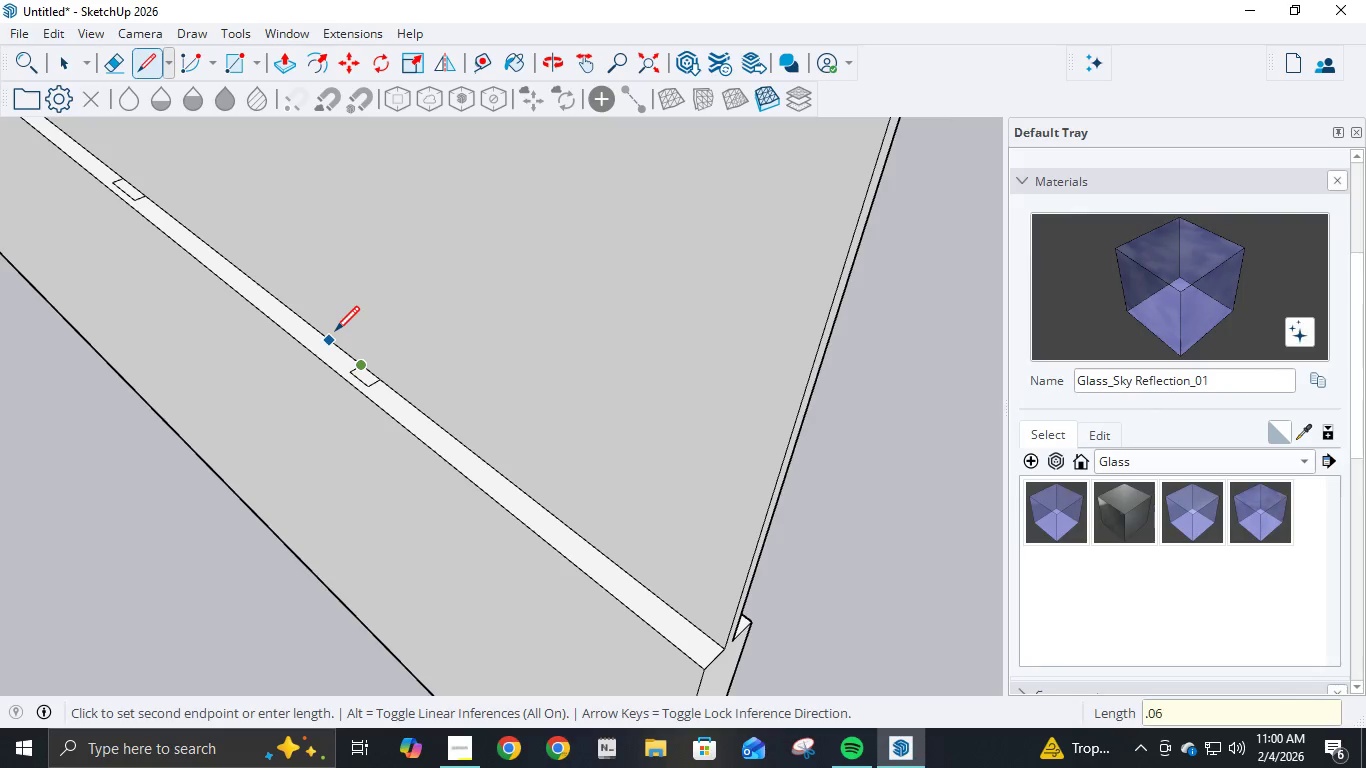 
key(Numpad6)
 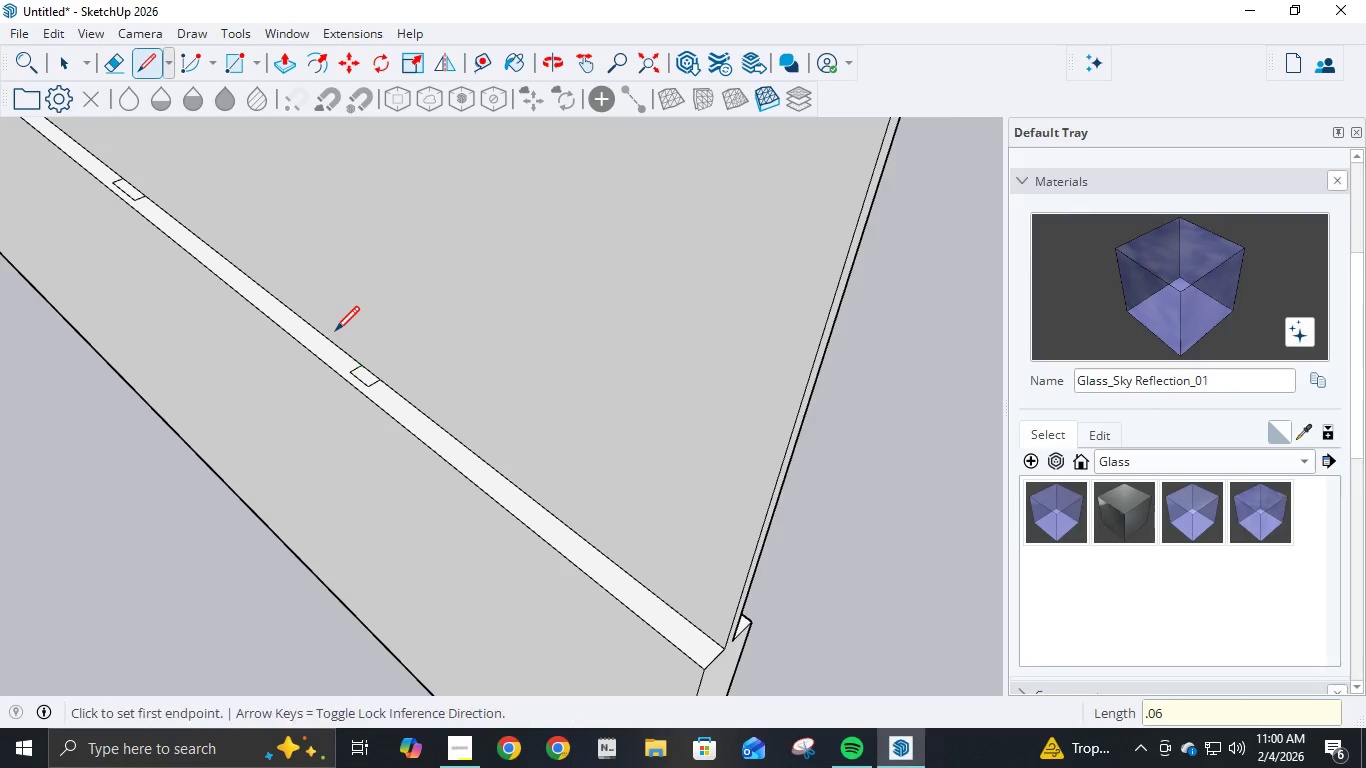 
key(NumpadEnter)
 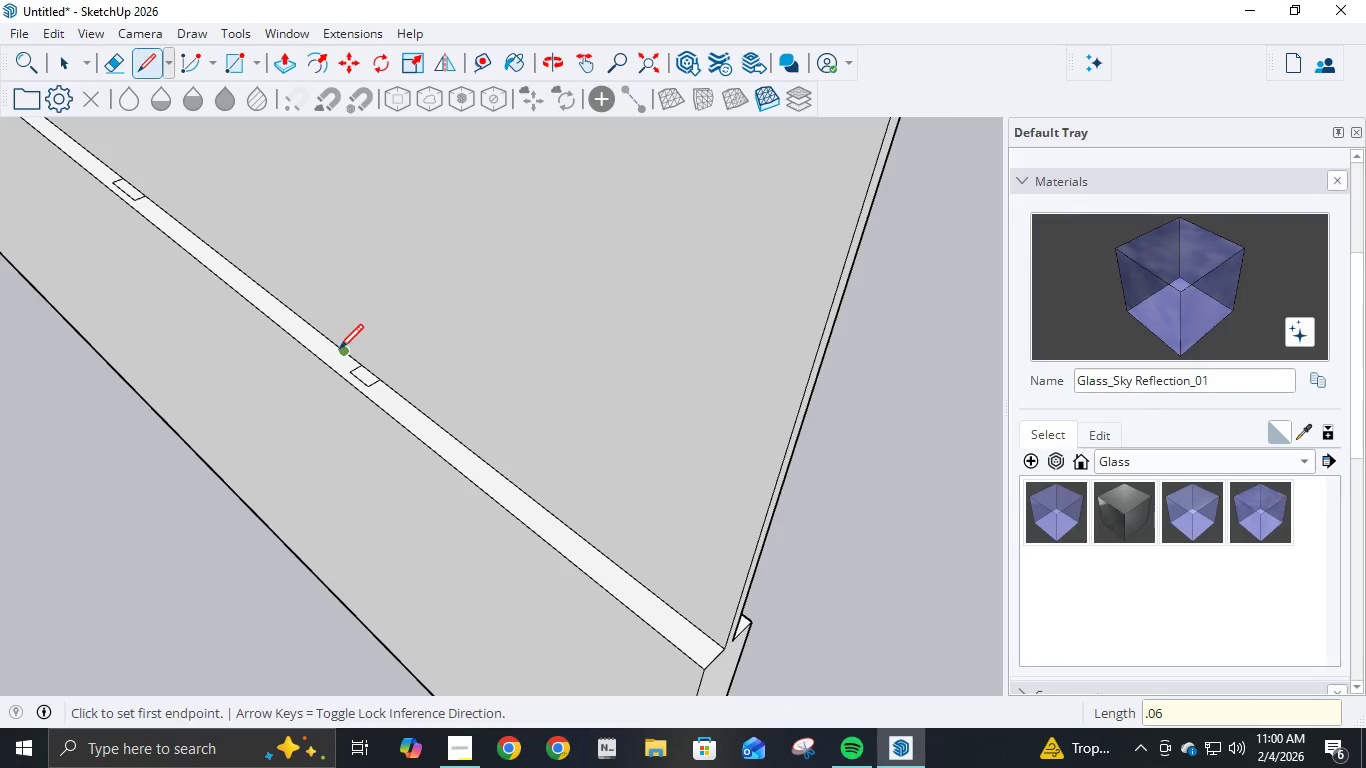 
left_click([342, 352])
 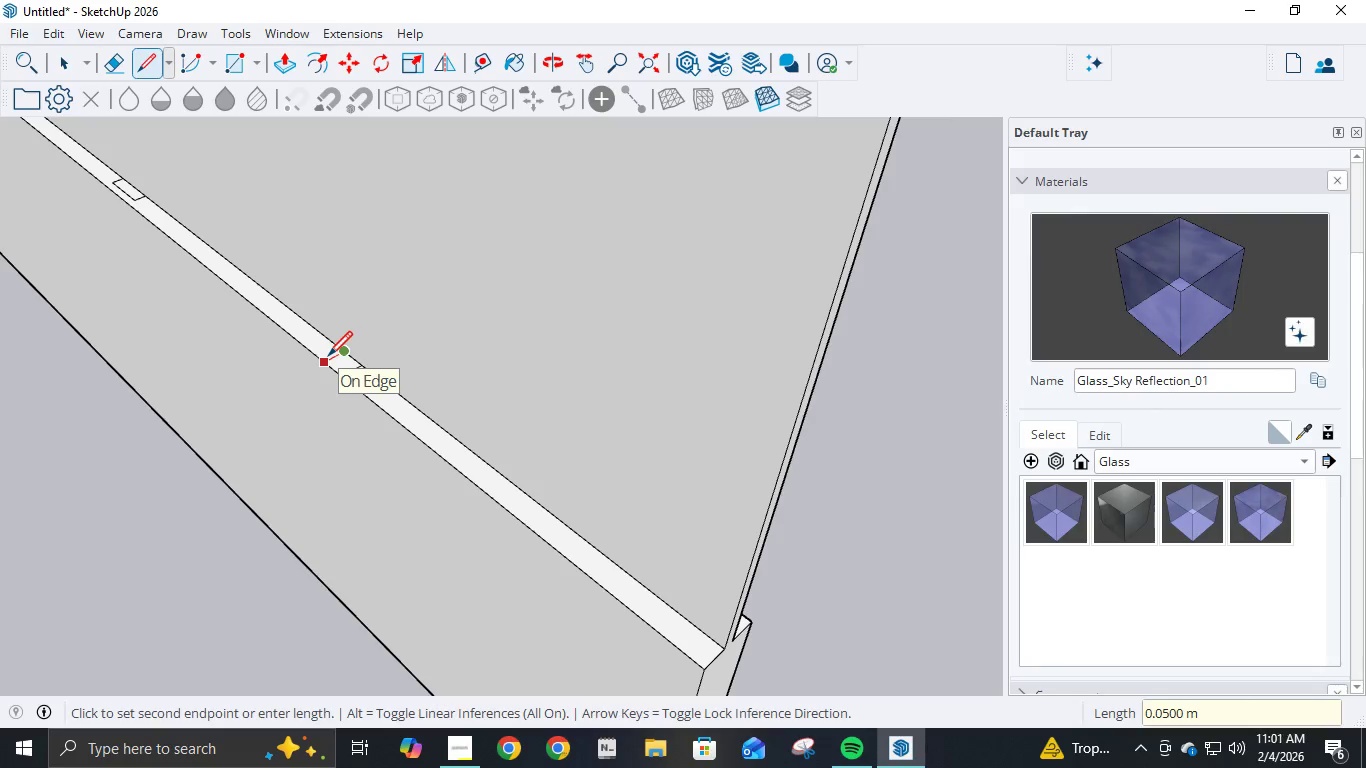 
key(NumpadDecimal)
 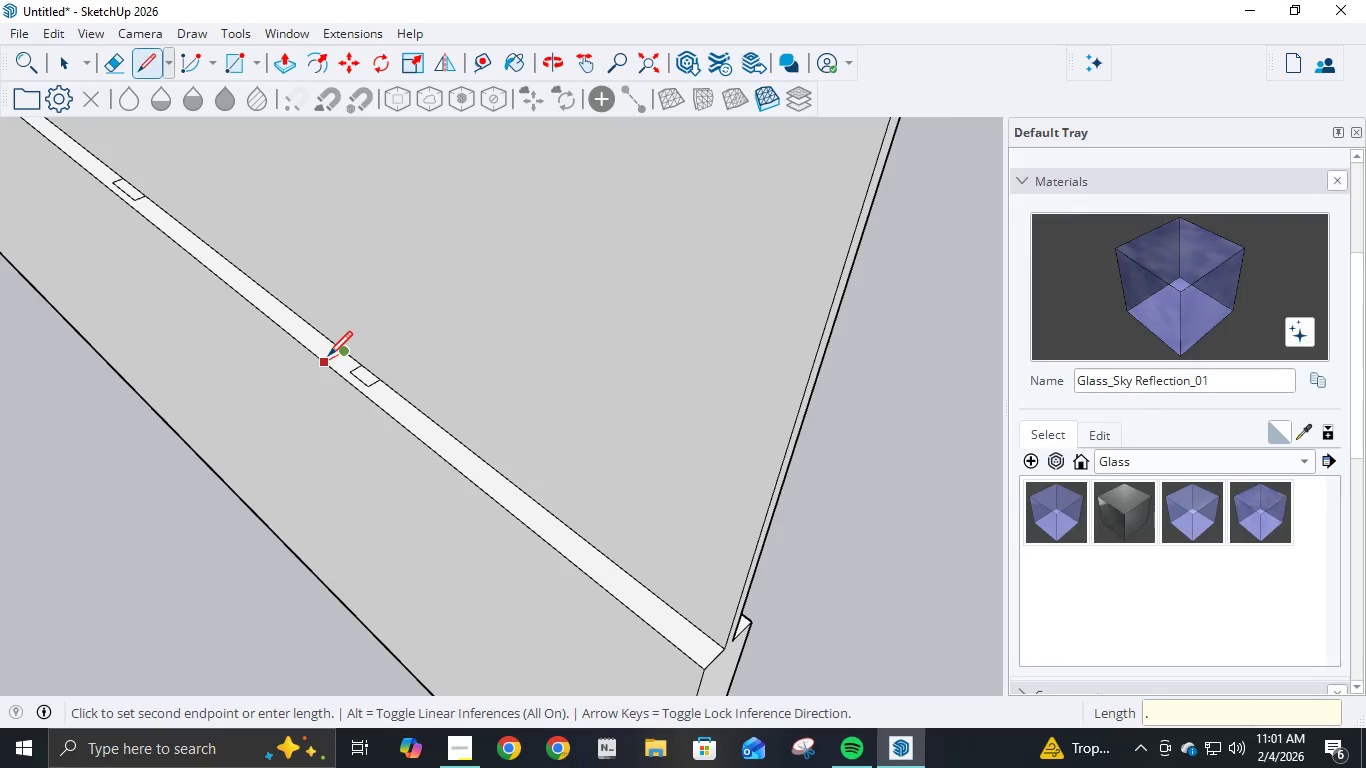 
key(Numpad0)
 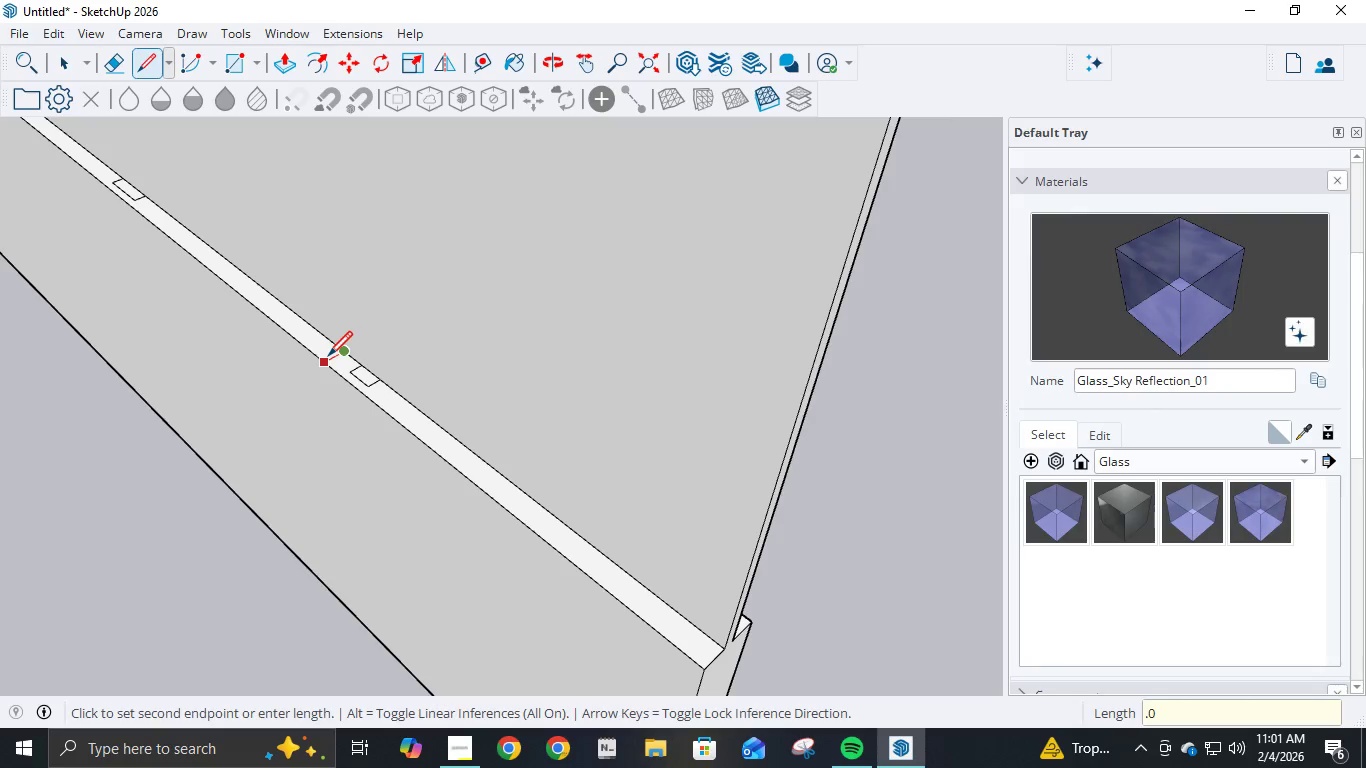 
key(Numpad3)
 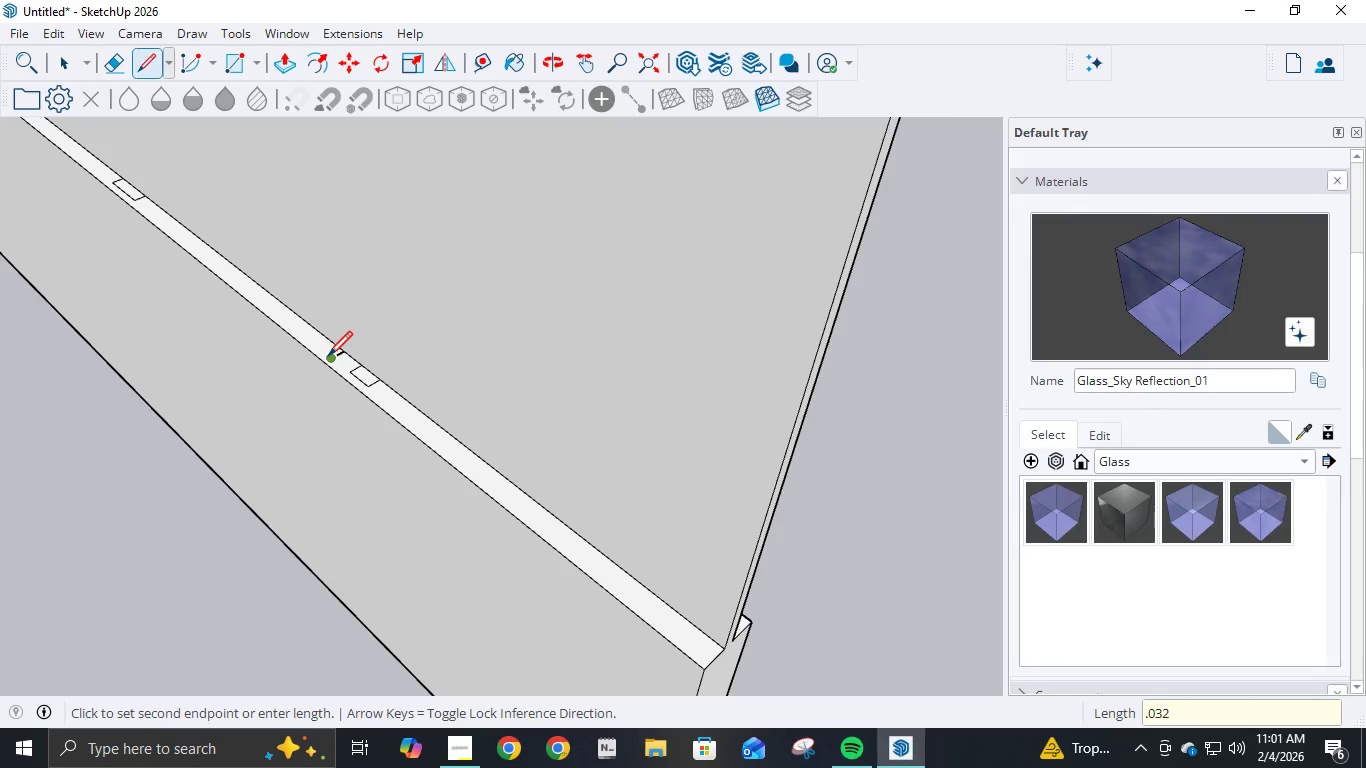 
key(Numpad2)
 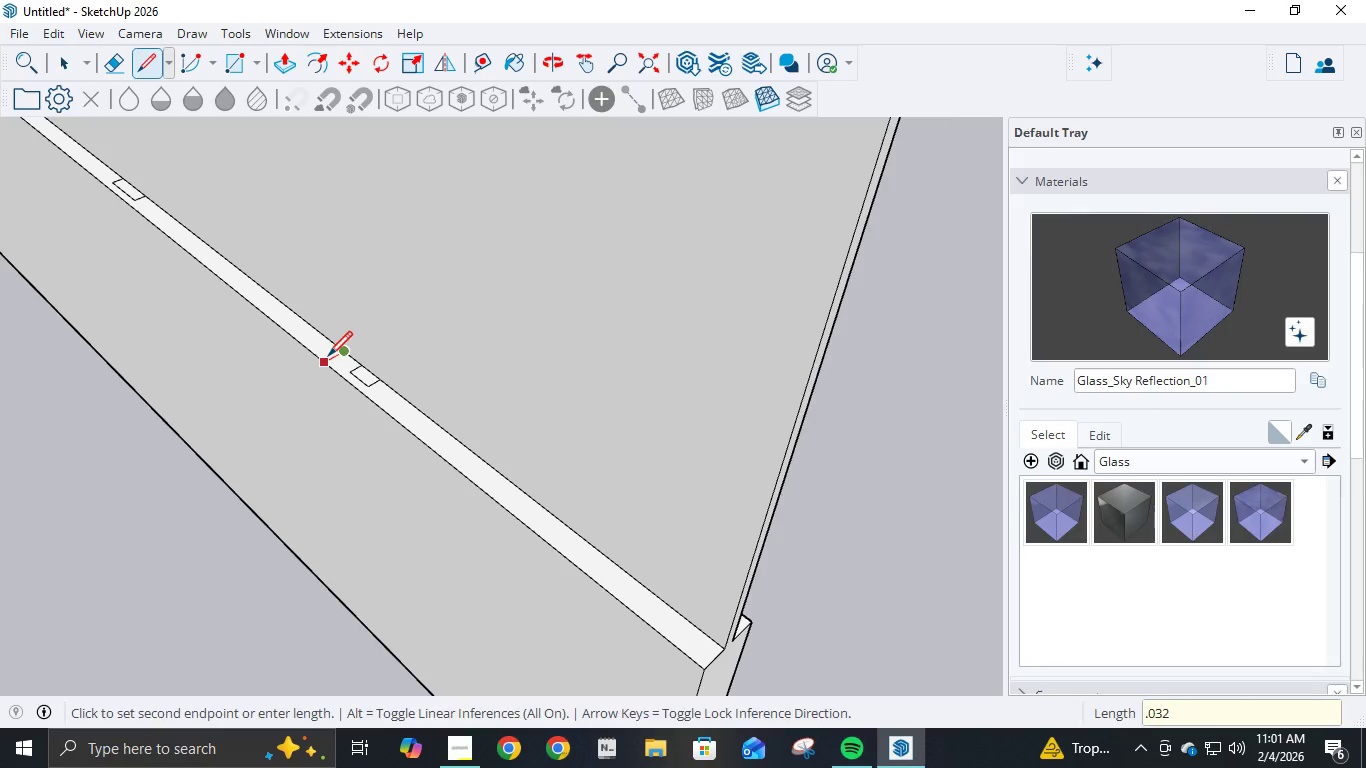 
key(NumpadEnter)
 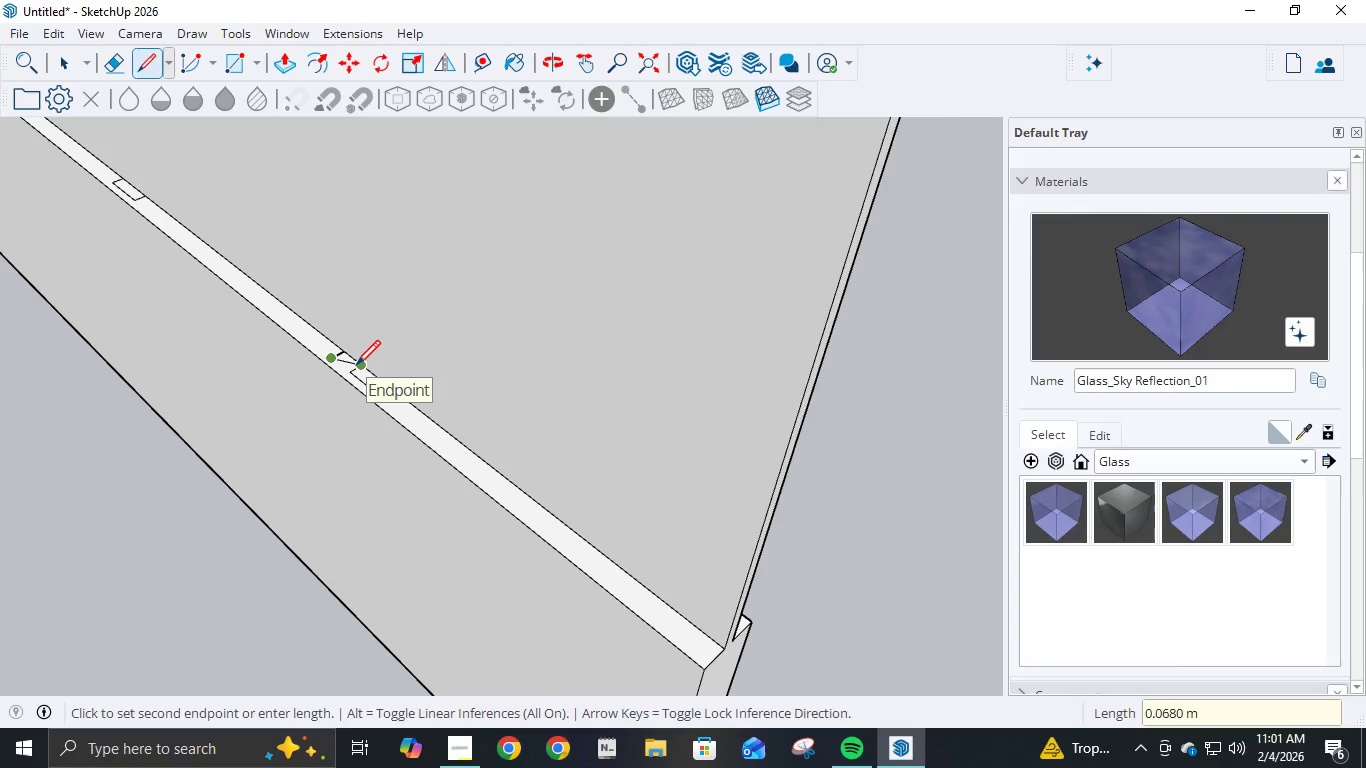 
key(Control+ControlLeft)
 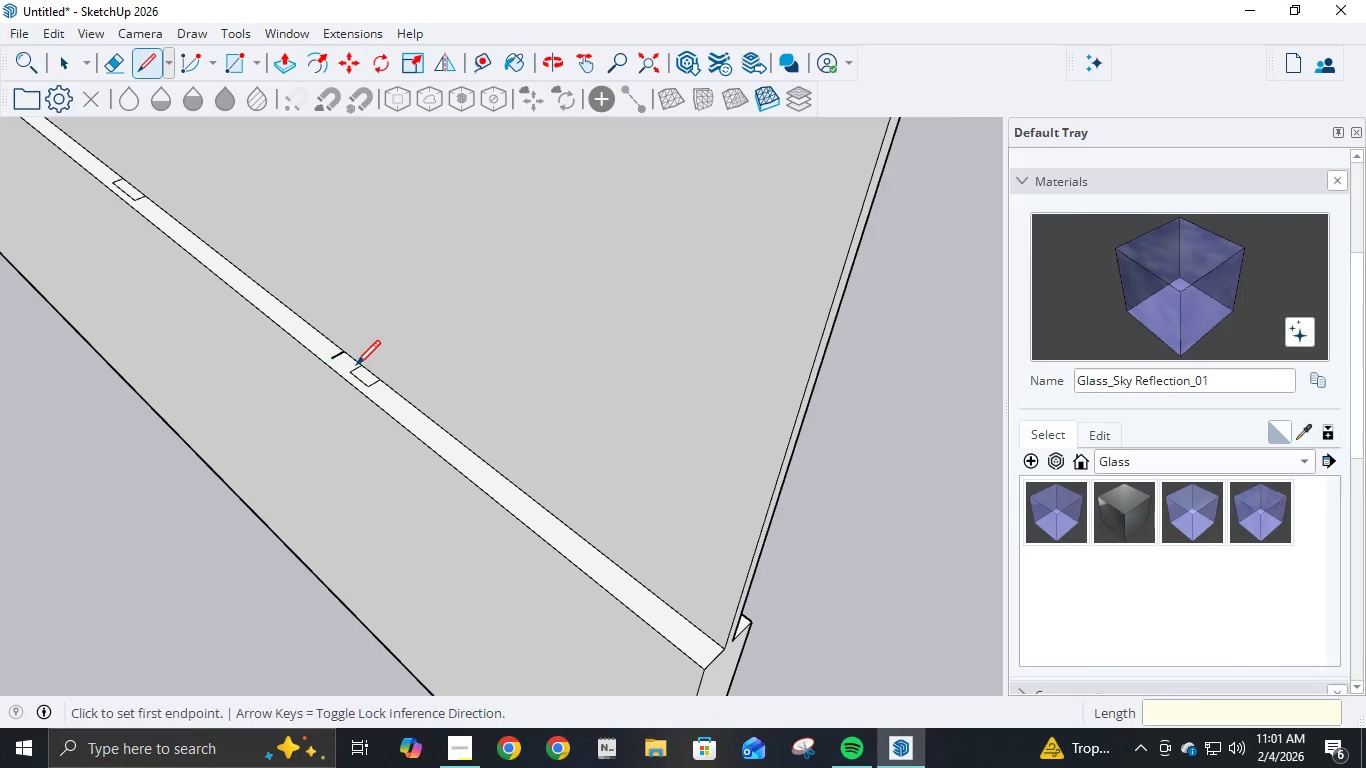 
key(Control+Z)
 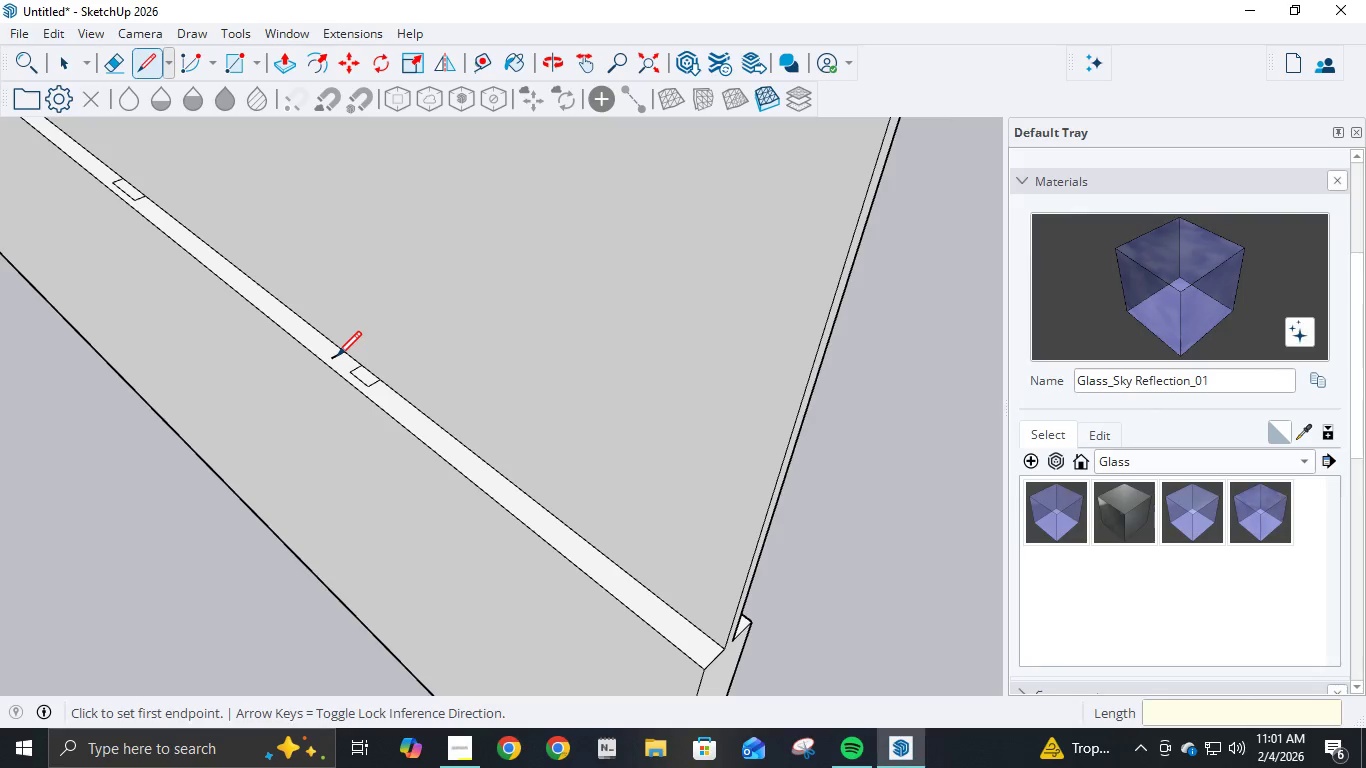 
key(Control+ControlLeft)
 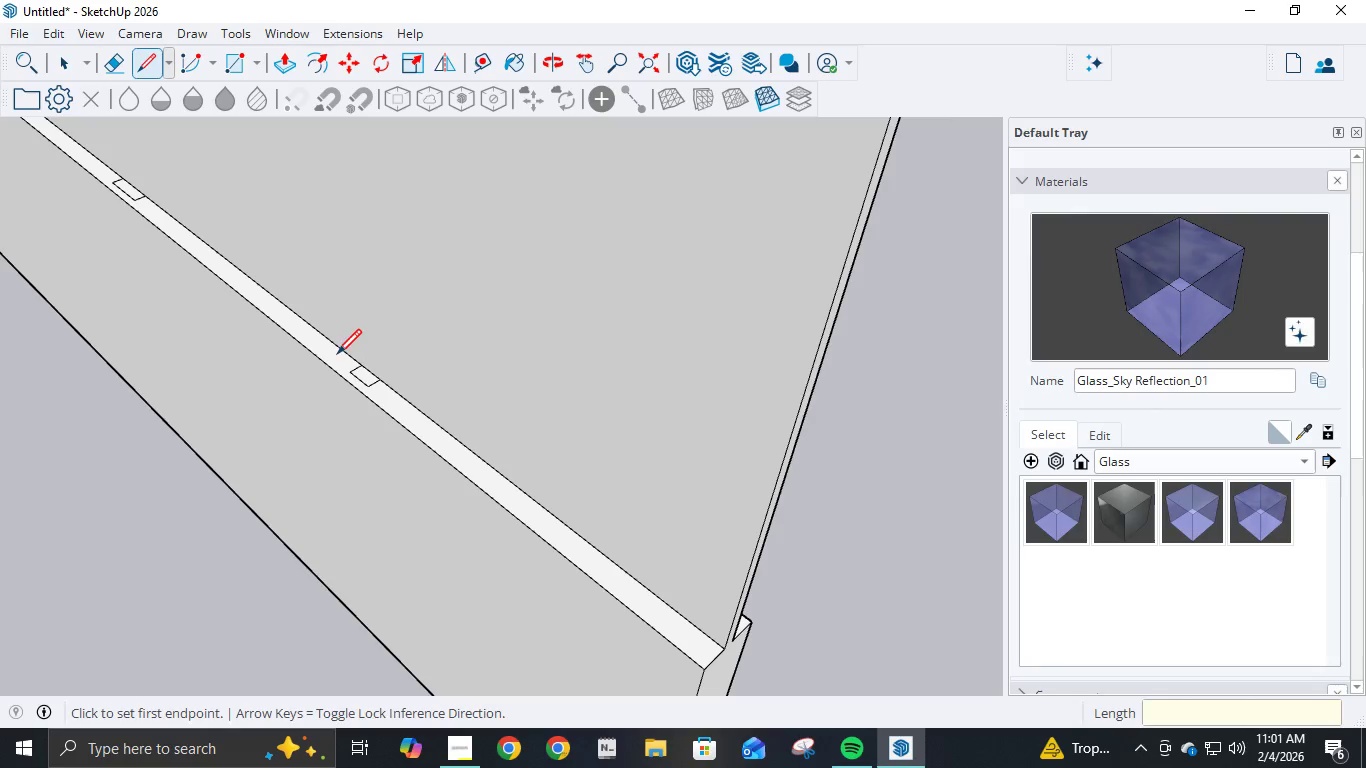 
key(Control+Z)
 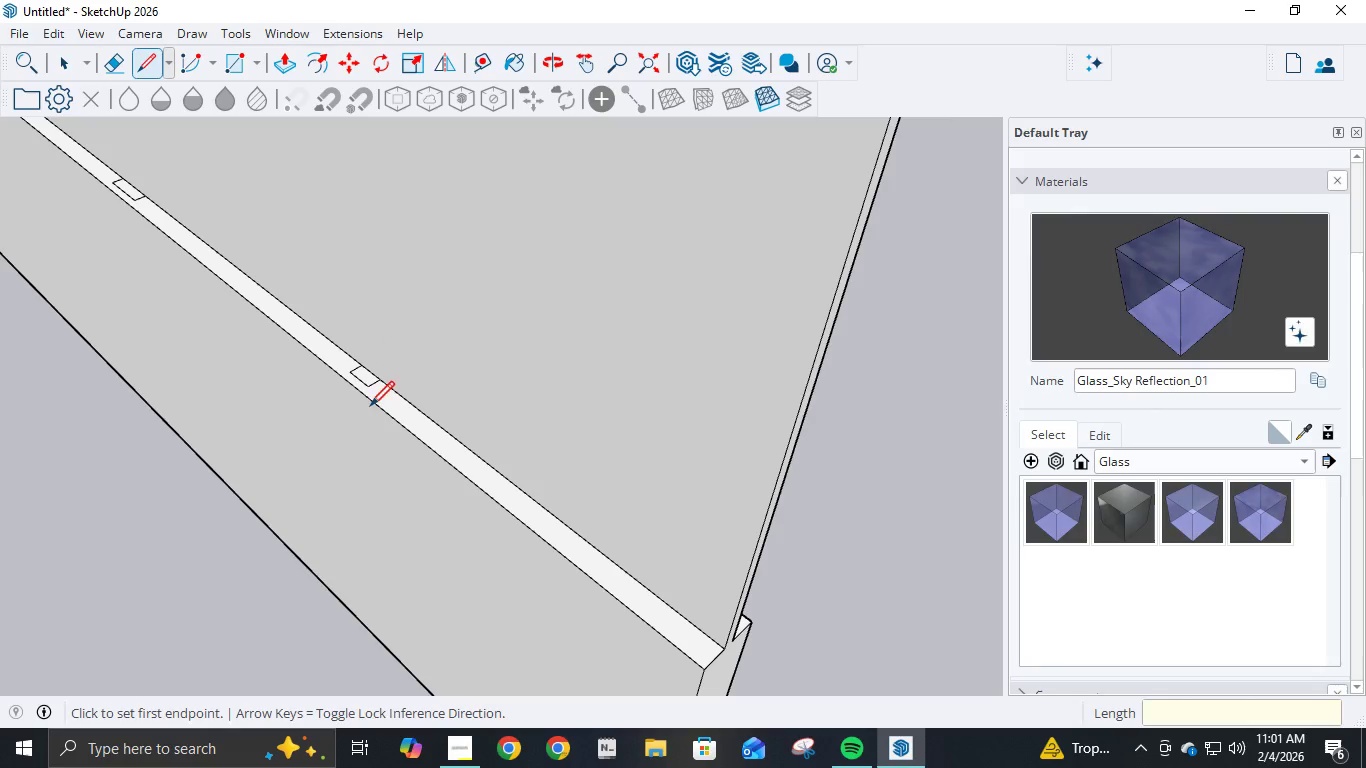 
key(Escape)
 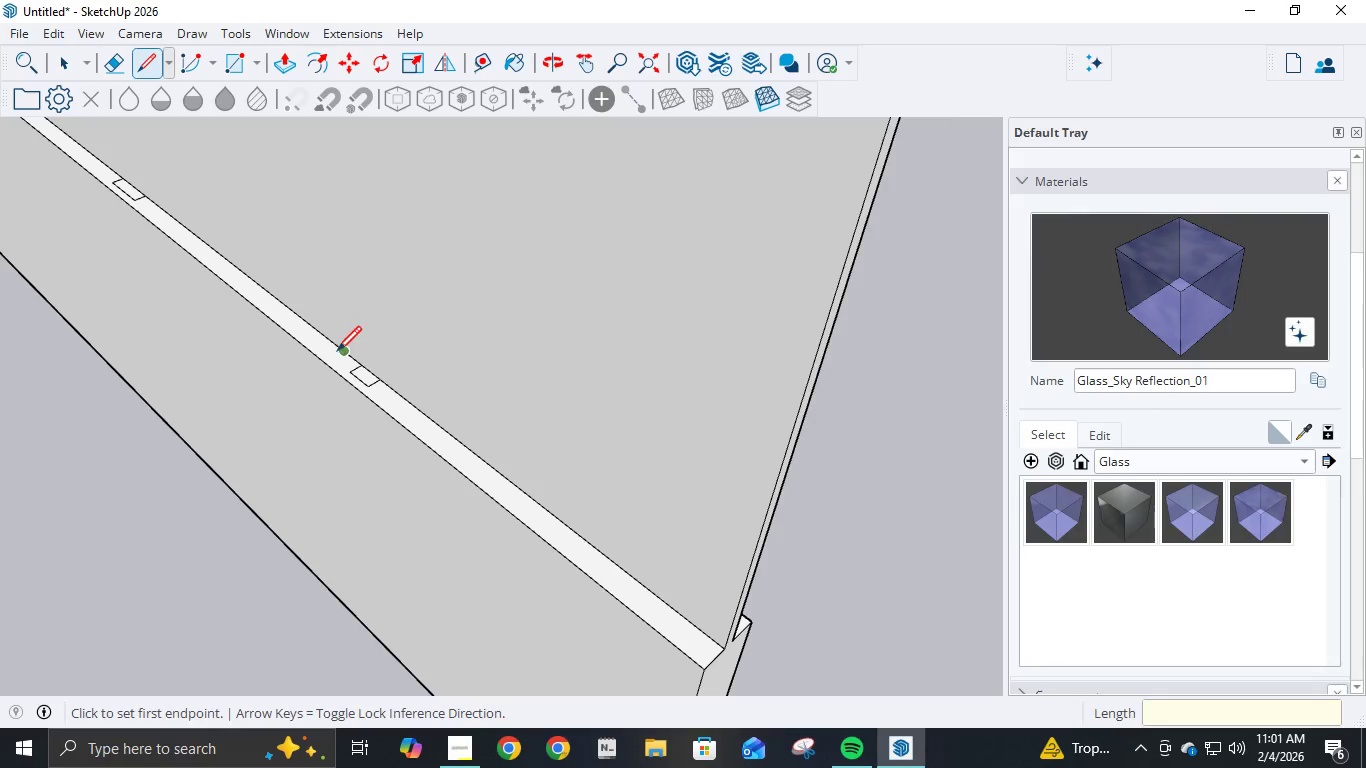 
left_click([337, 353])
 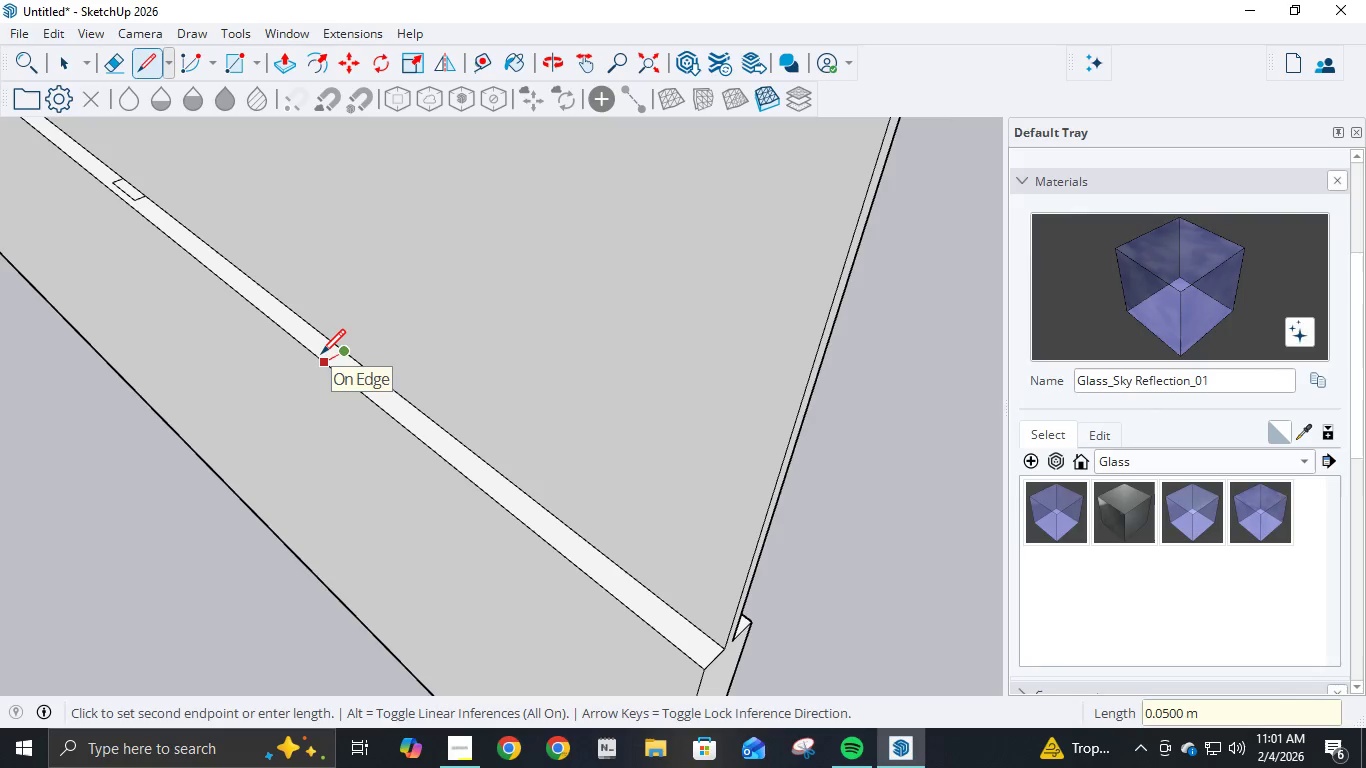 
key(NumpadDecimal)
 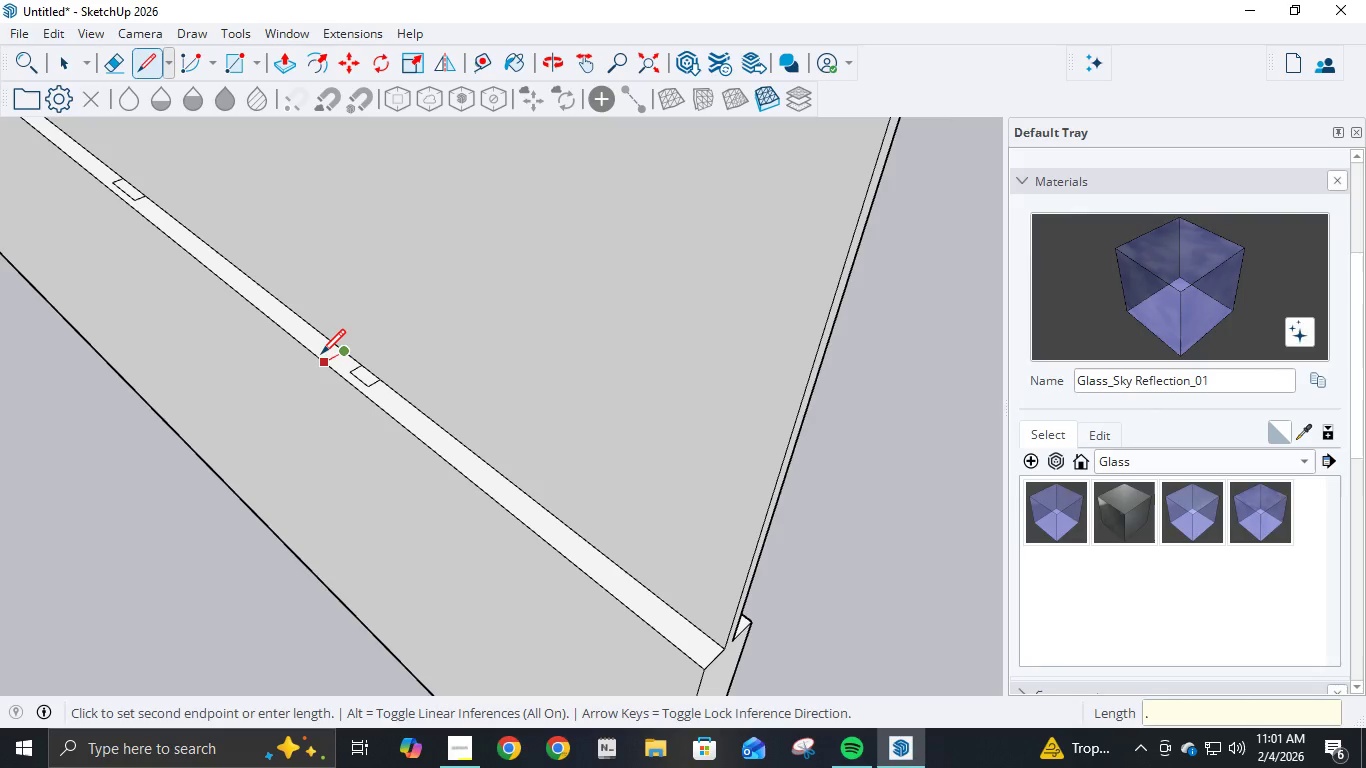 
key(Numpad0)
 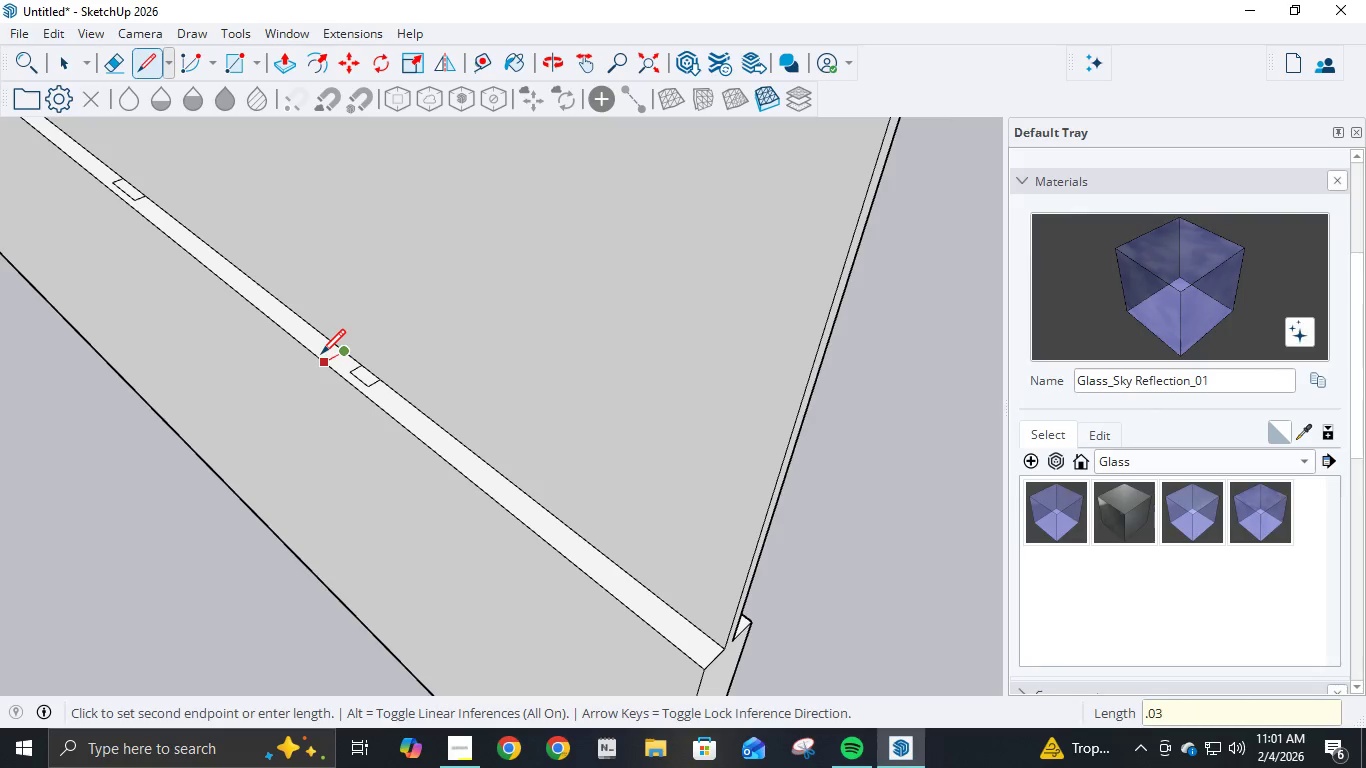 
key(Numpad3)
 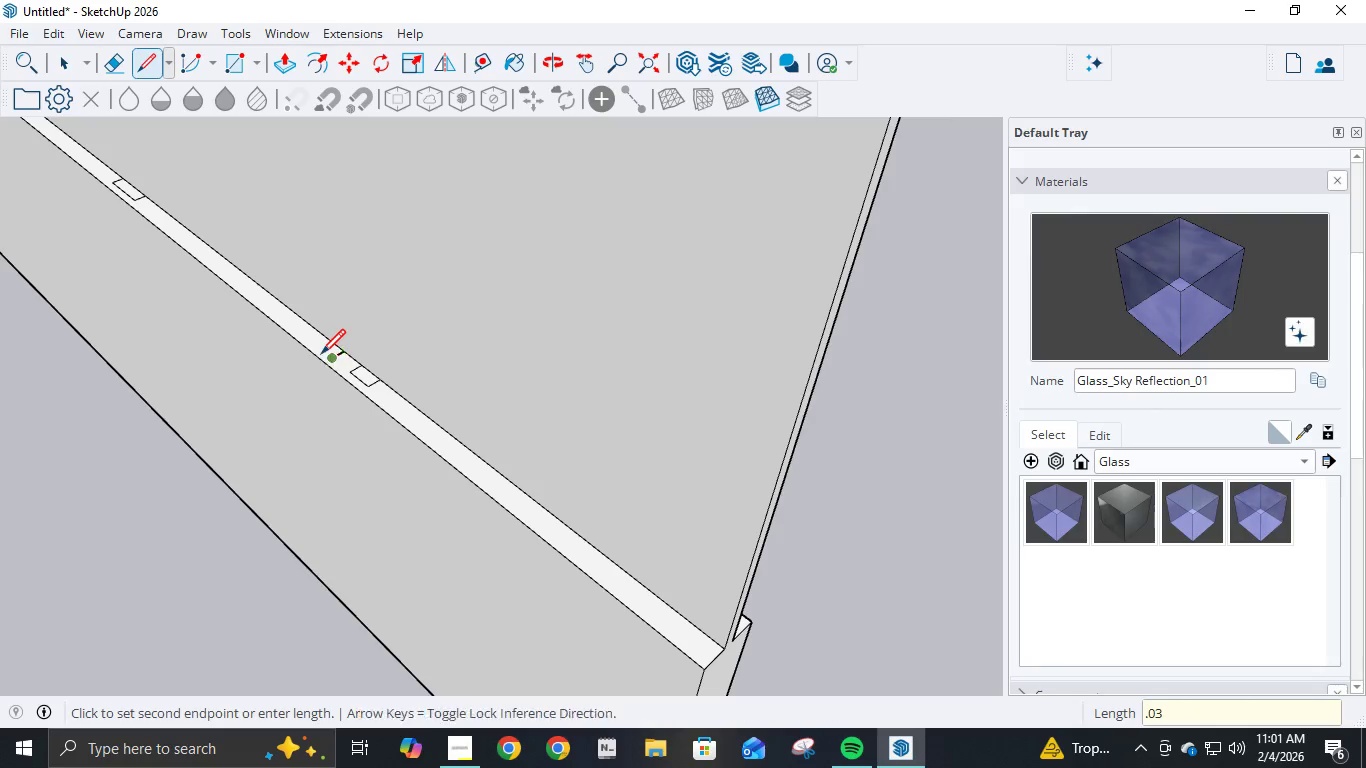 
key(NumpadEnter)
 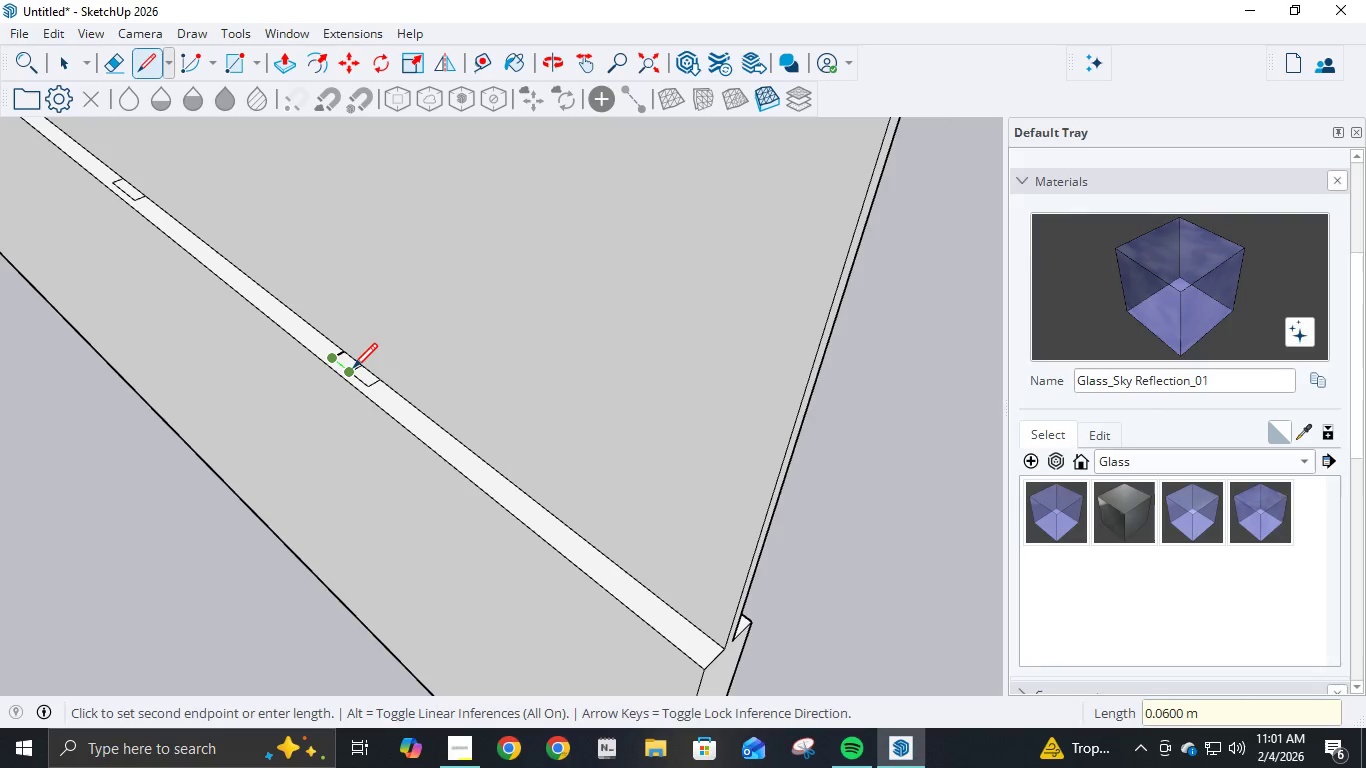 
left_click([353, 370])
 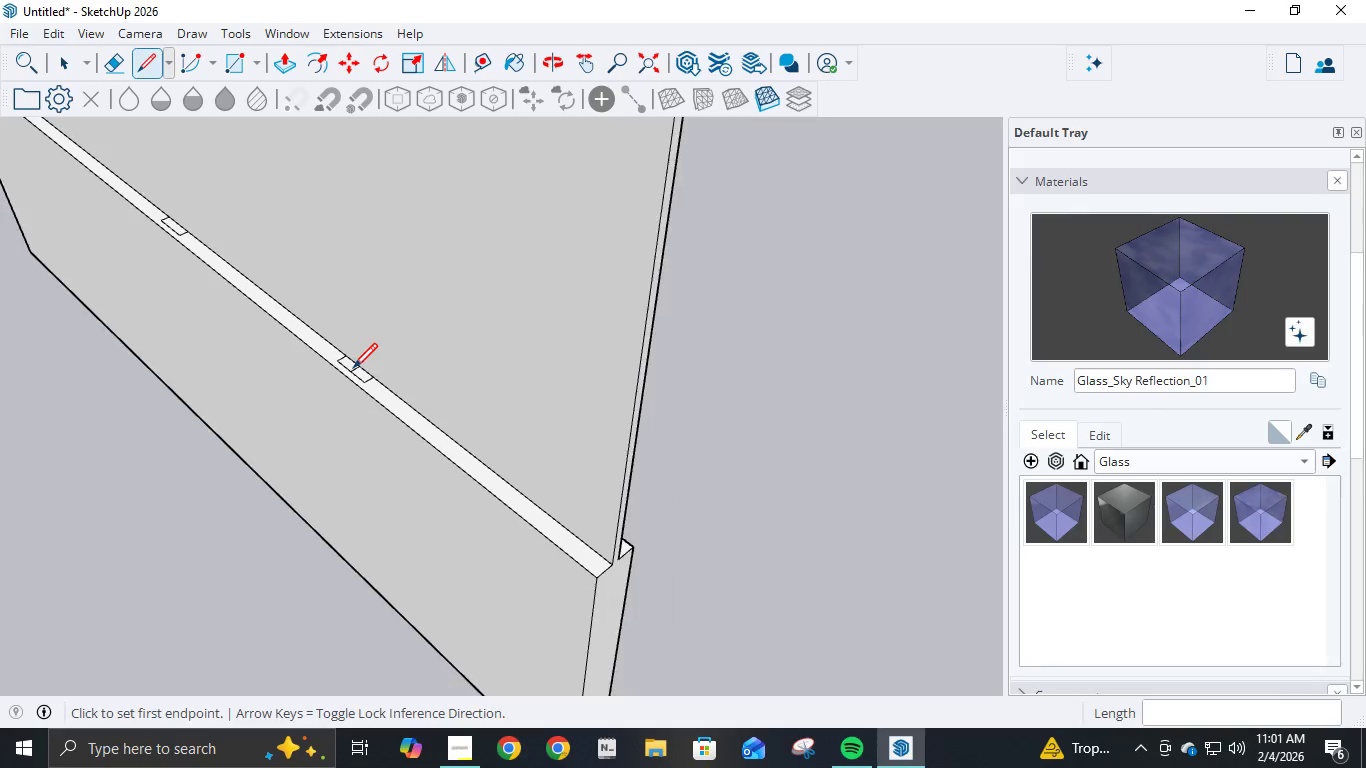 
scroll: coordinate [353, 370], scroll_direction: down, amount: 3.0
 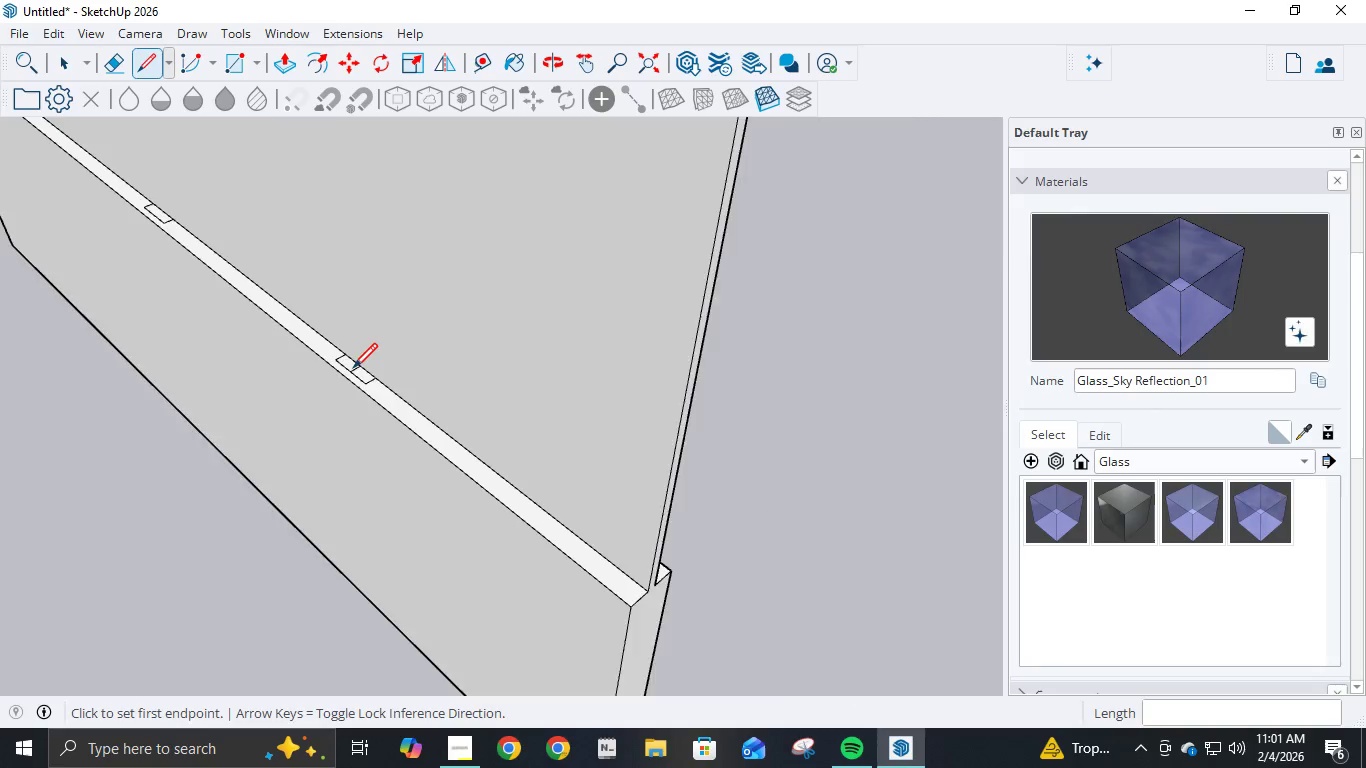 
key(E)
 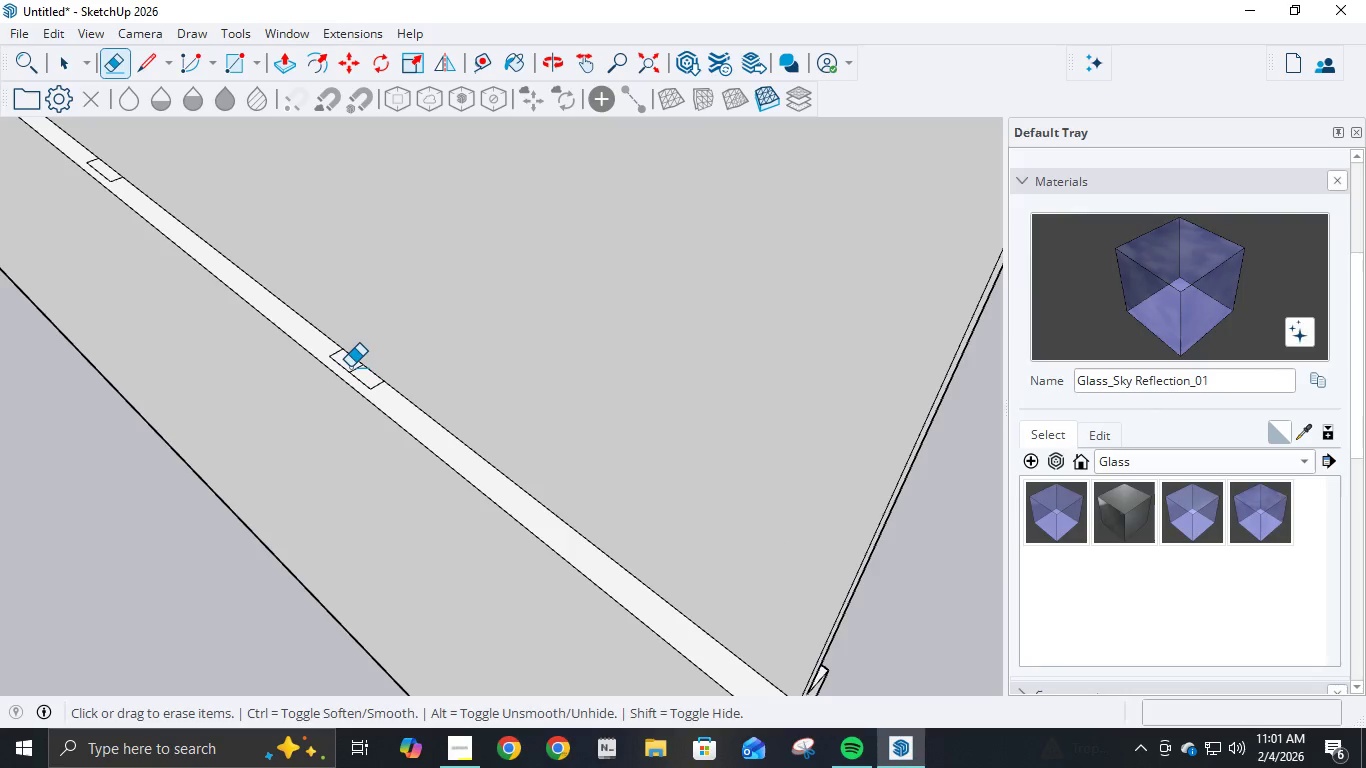 
scroll: coordinate [353, 370], scroll_direction: up, amount: 4.0
 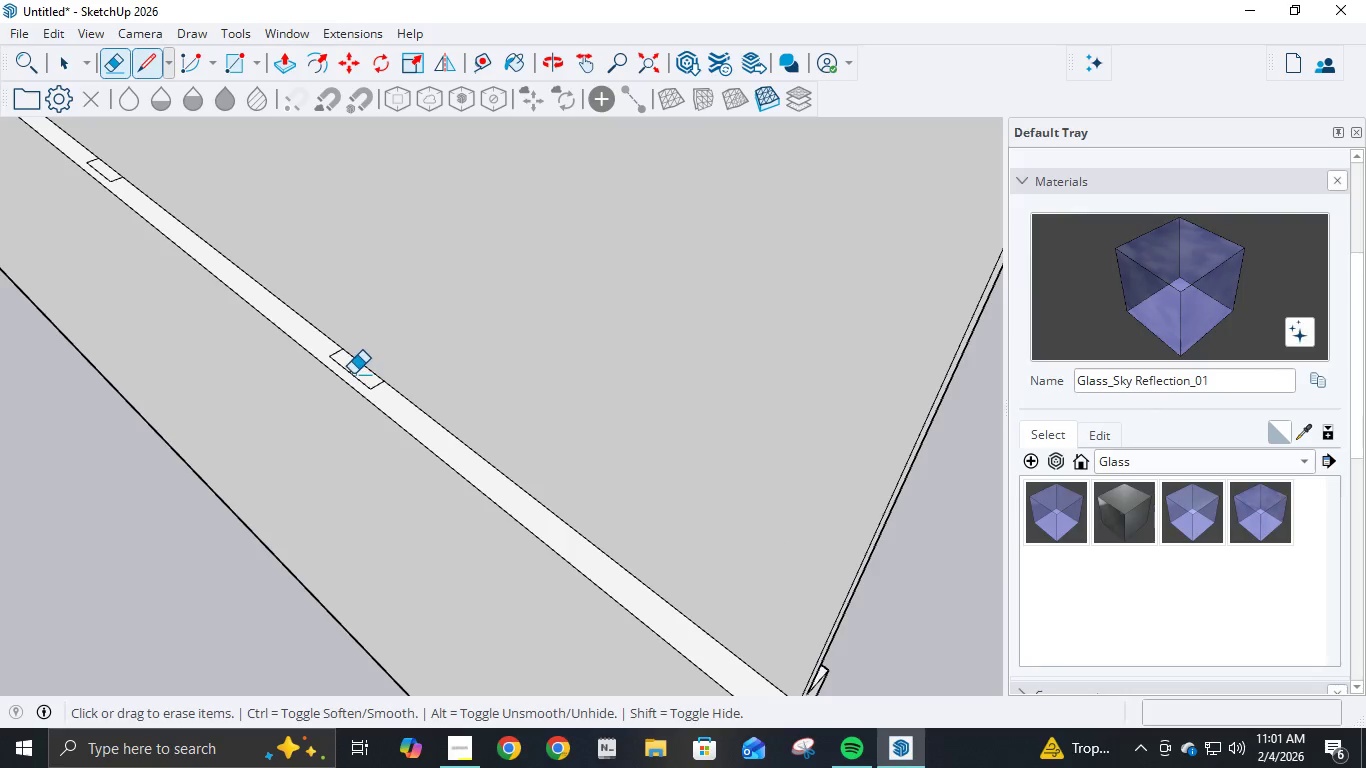 
left_click([351, 367])
 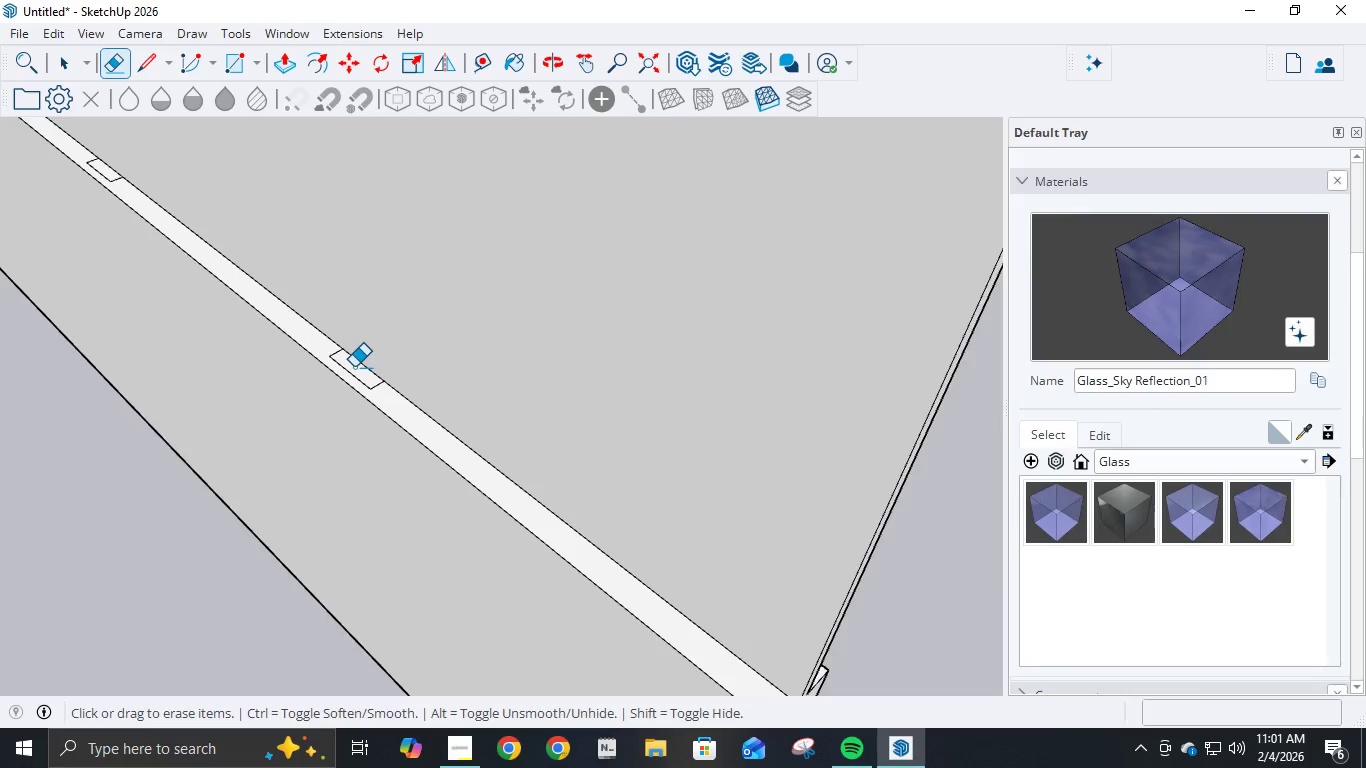 
scroll: coordinate [330, 346], scroll_direction: down, amount: 10.0
 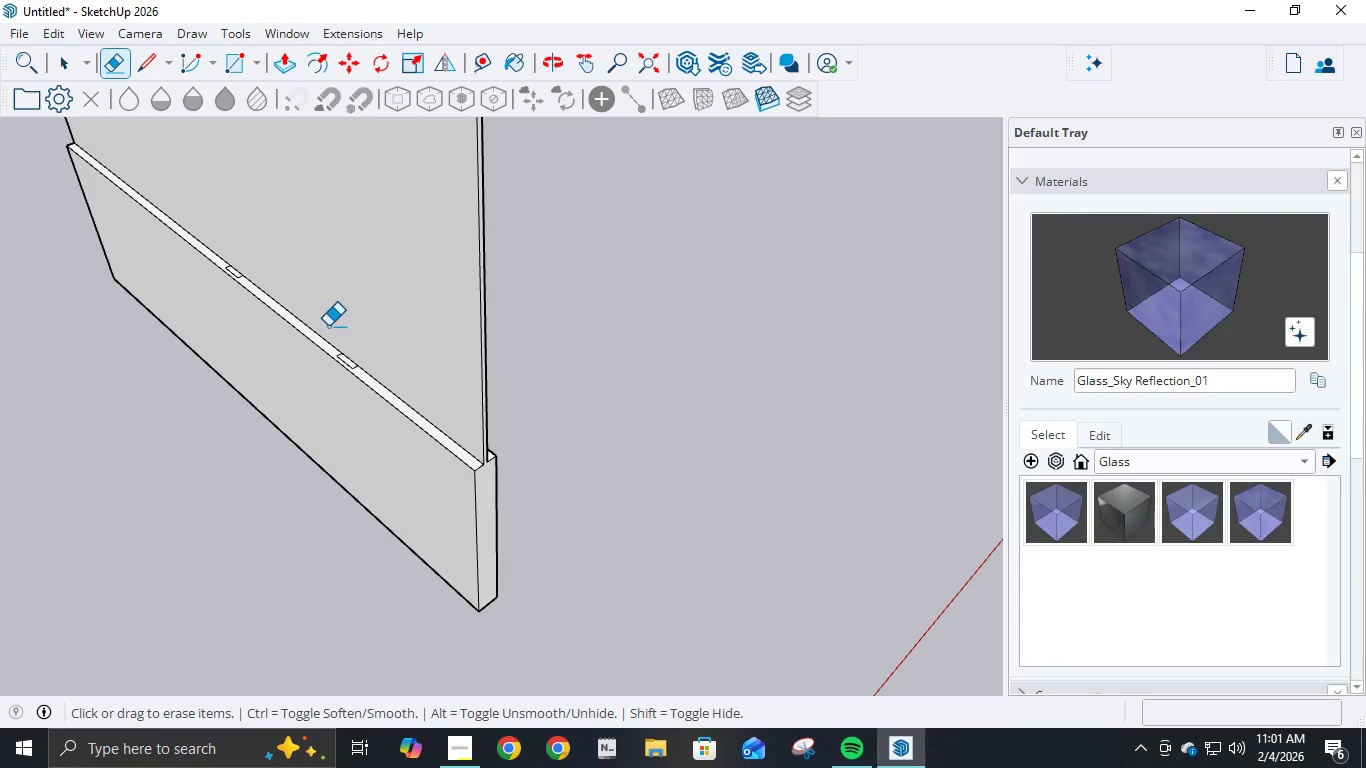 
key(L)
 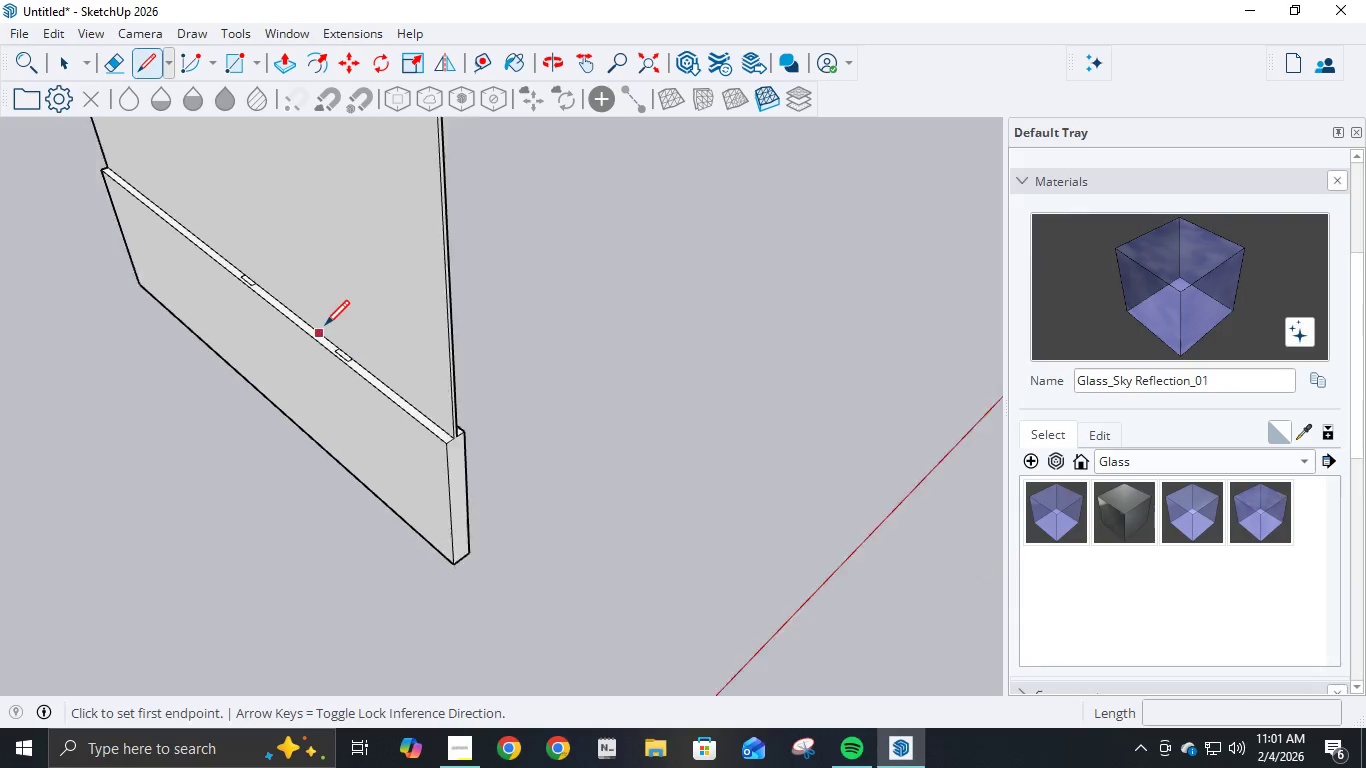 
scroll: coordinate [184, 244], scroll_direction: up, amount: 6.0
 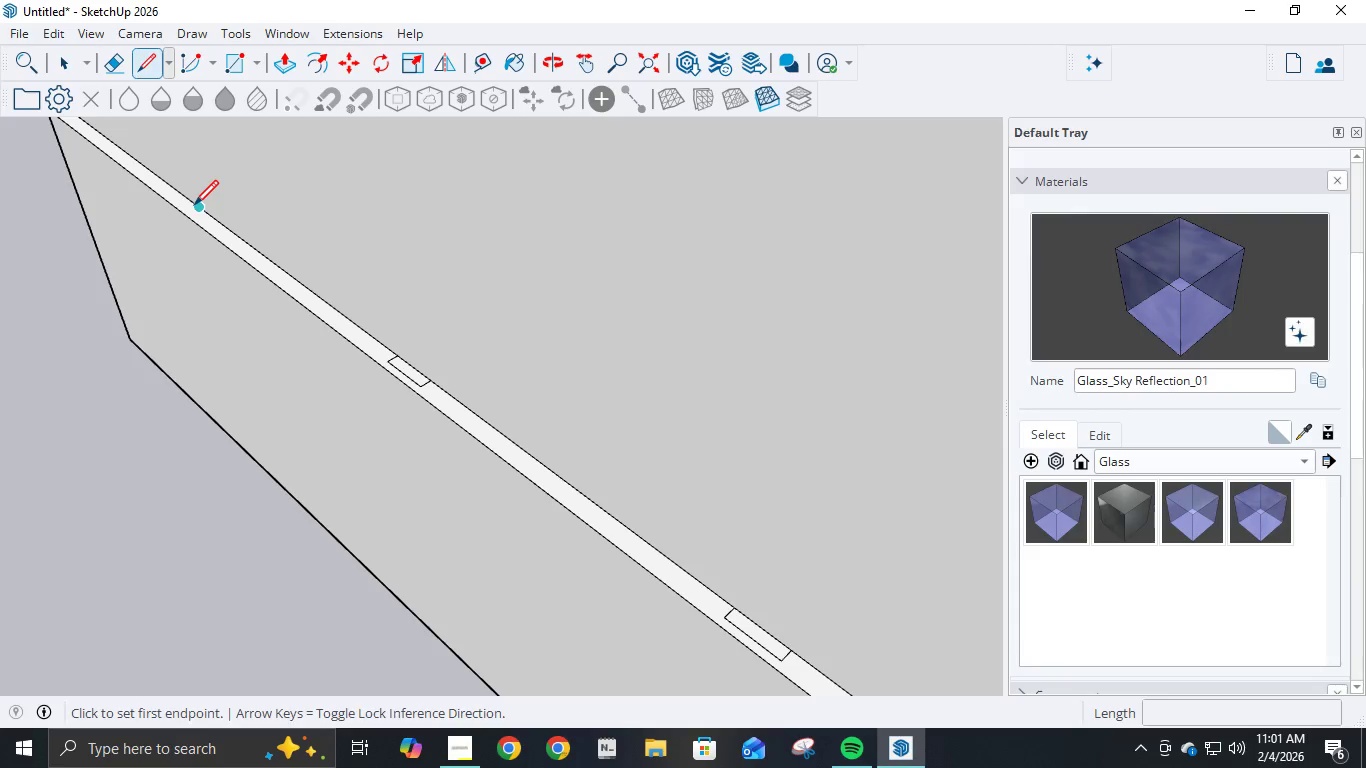 
left_click([194, 207])
 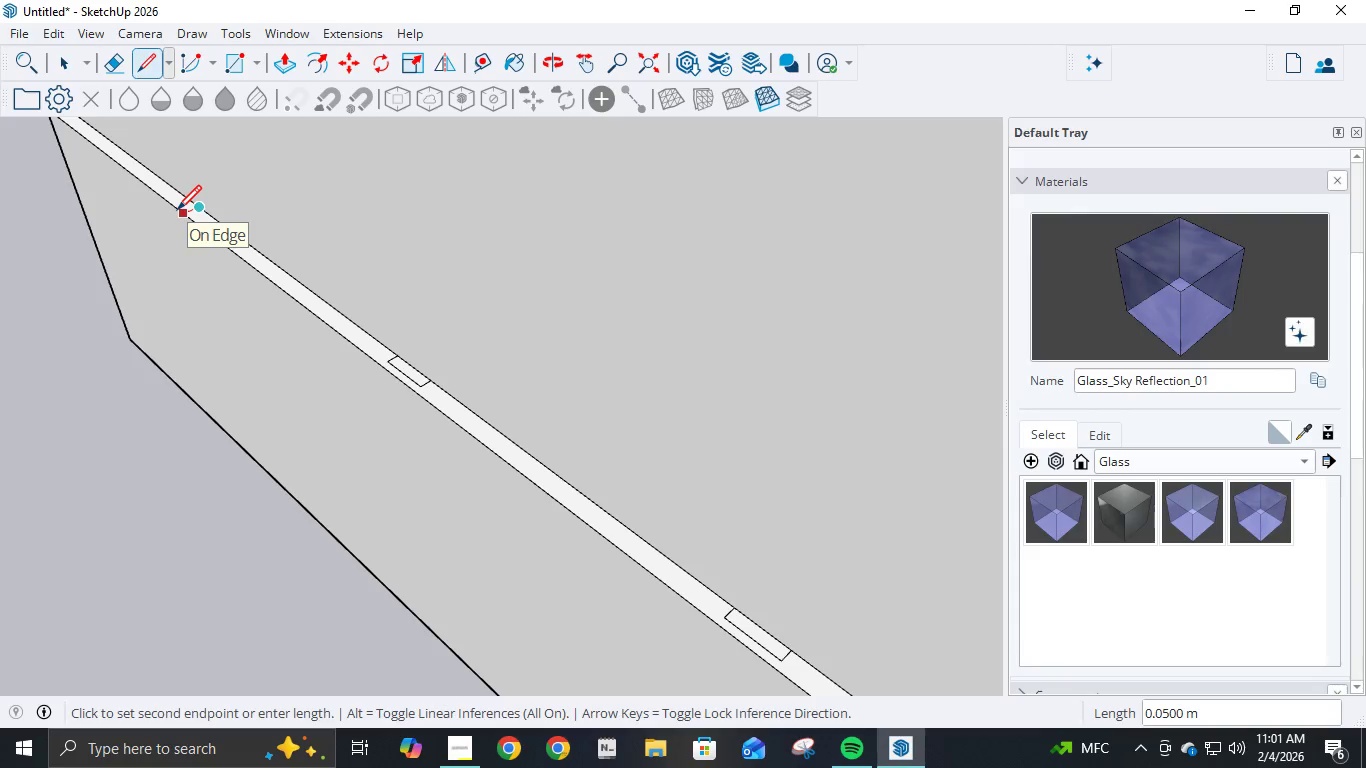 
key(NumpadDecimal)
 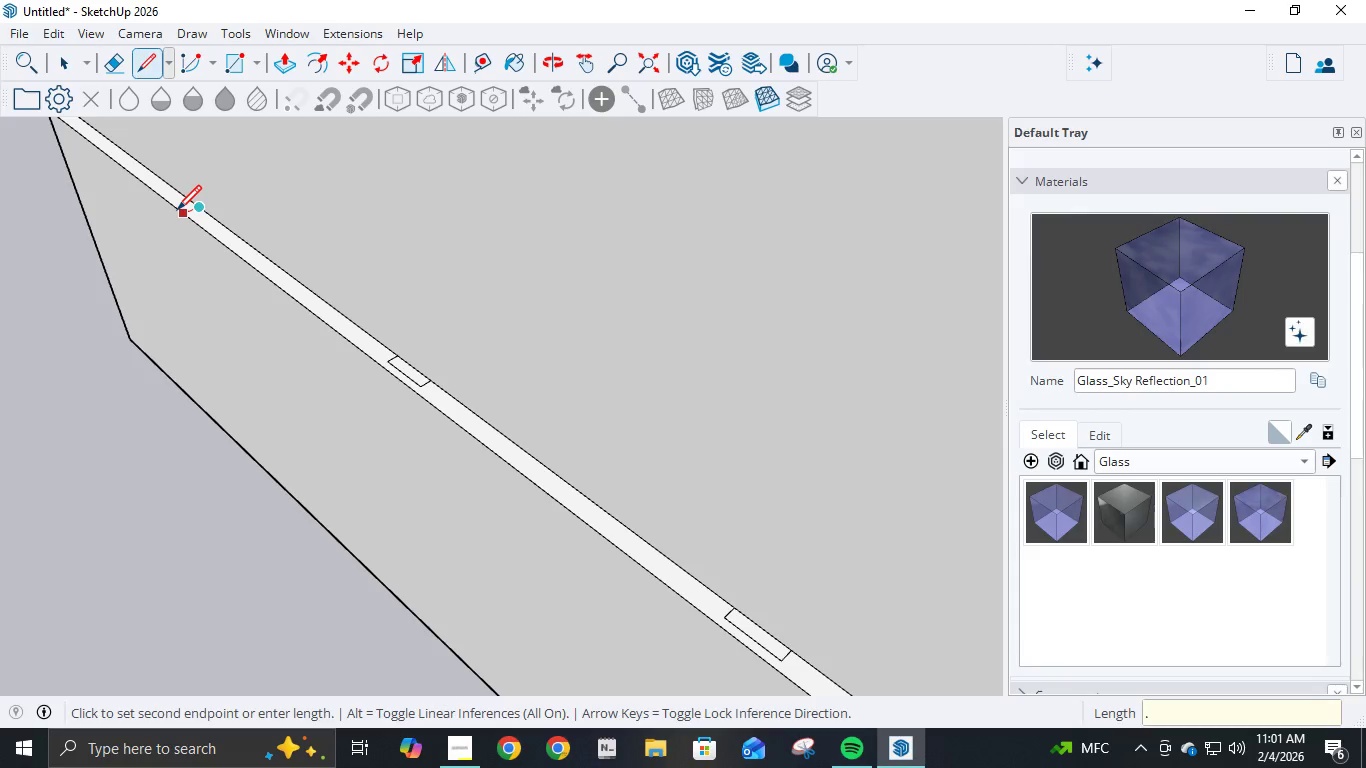 
key(Numpad0)
 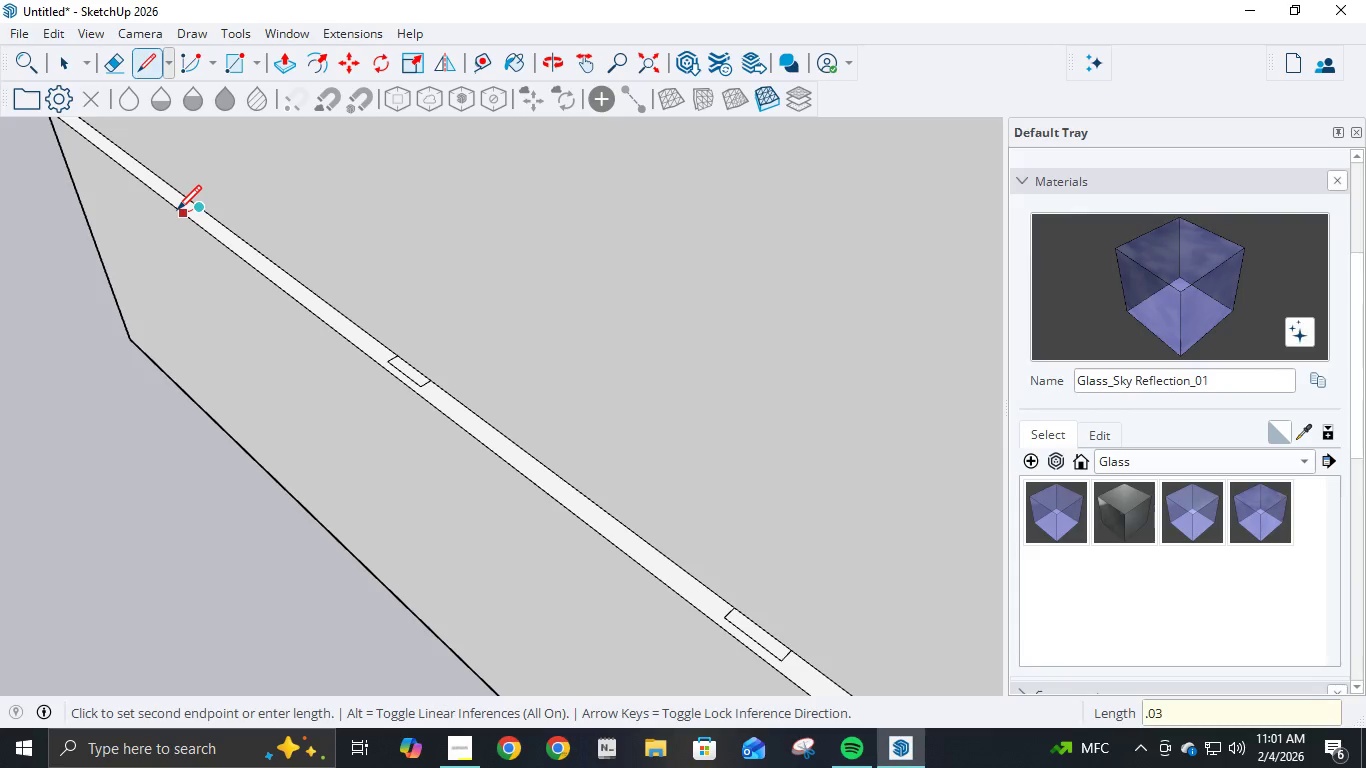 
key(Numpad3)
 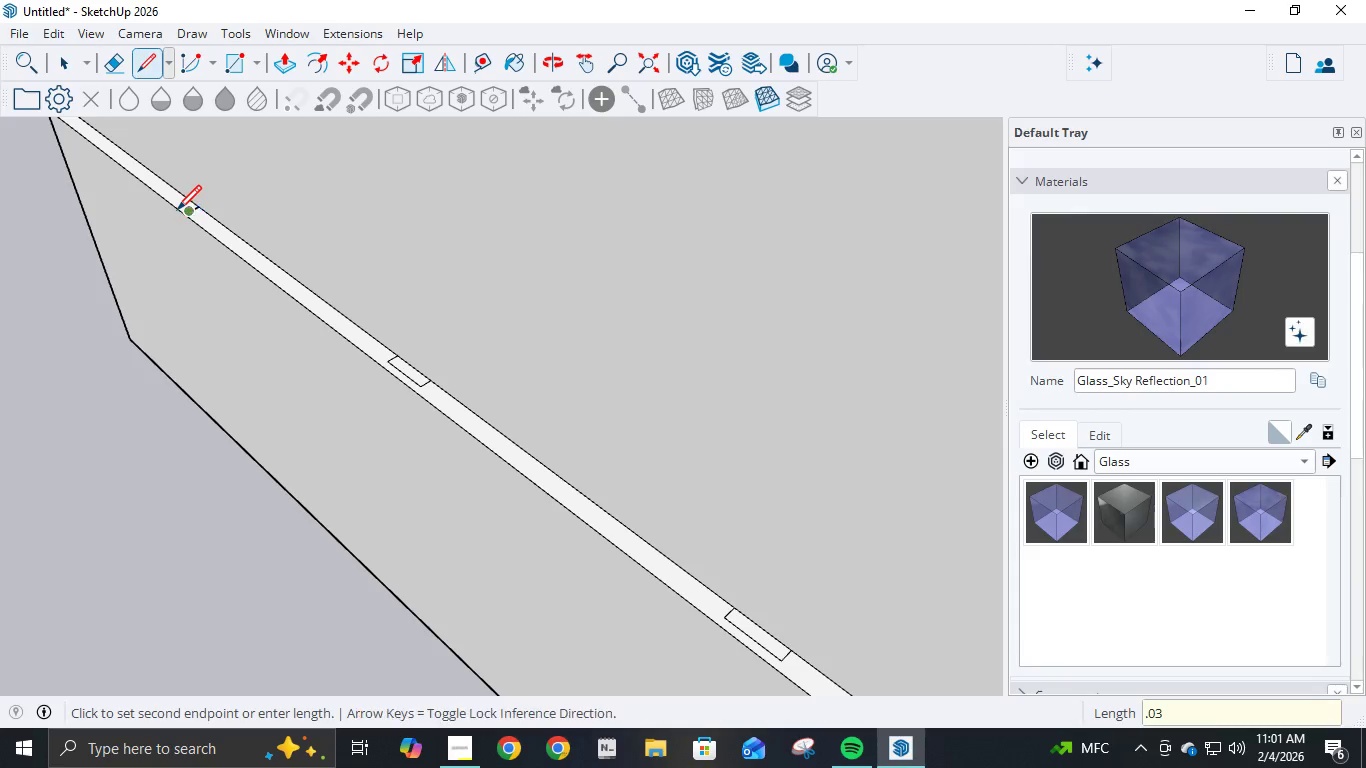 
key(NumpadEnter)
 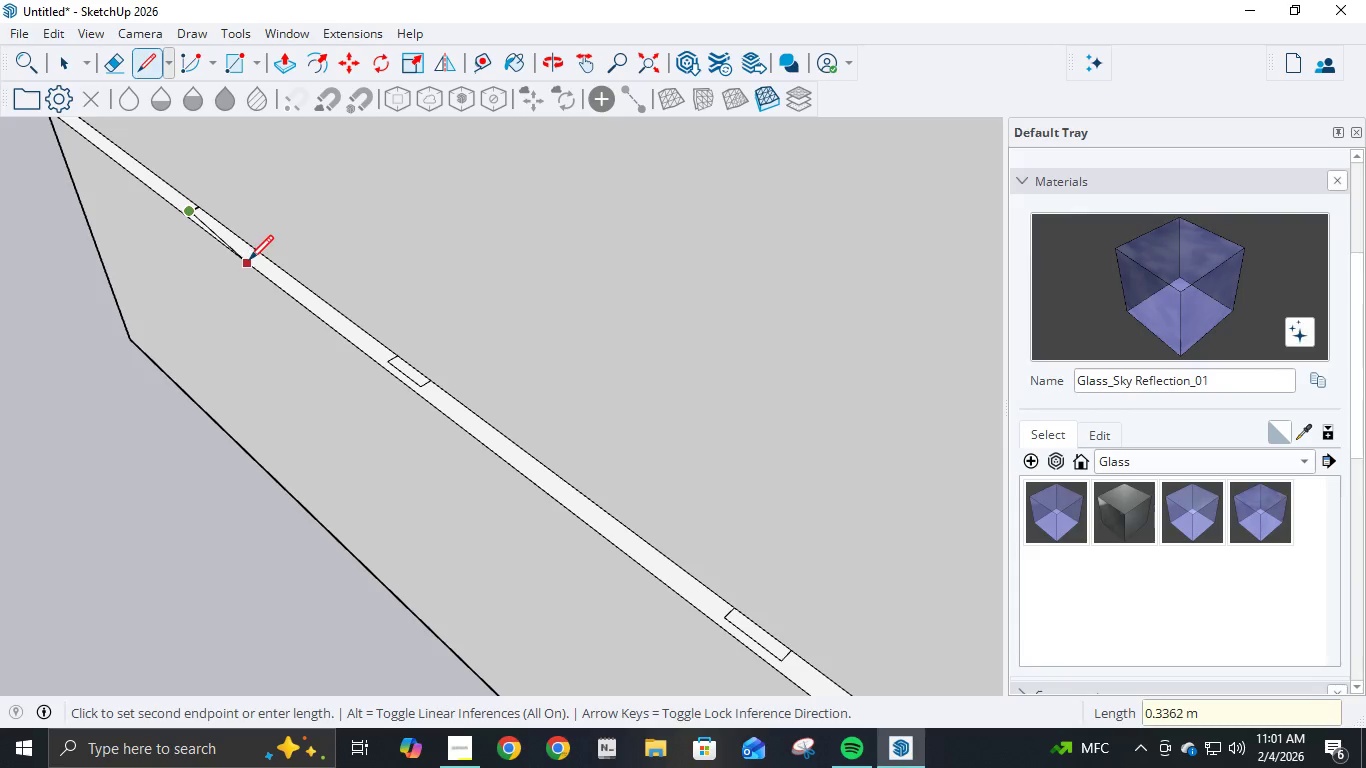 
scroll: coordinate [251, 263], scroll_direction: up, amount: 4.0
 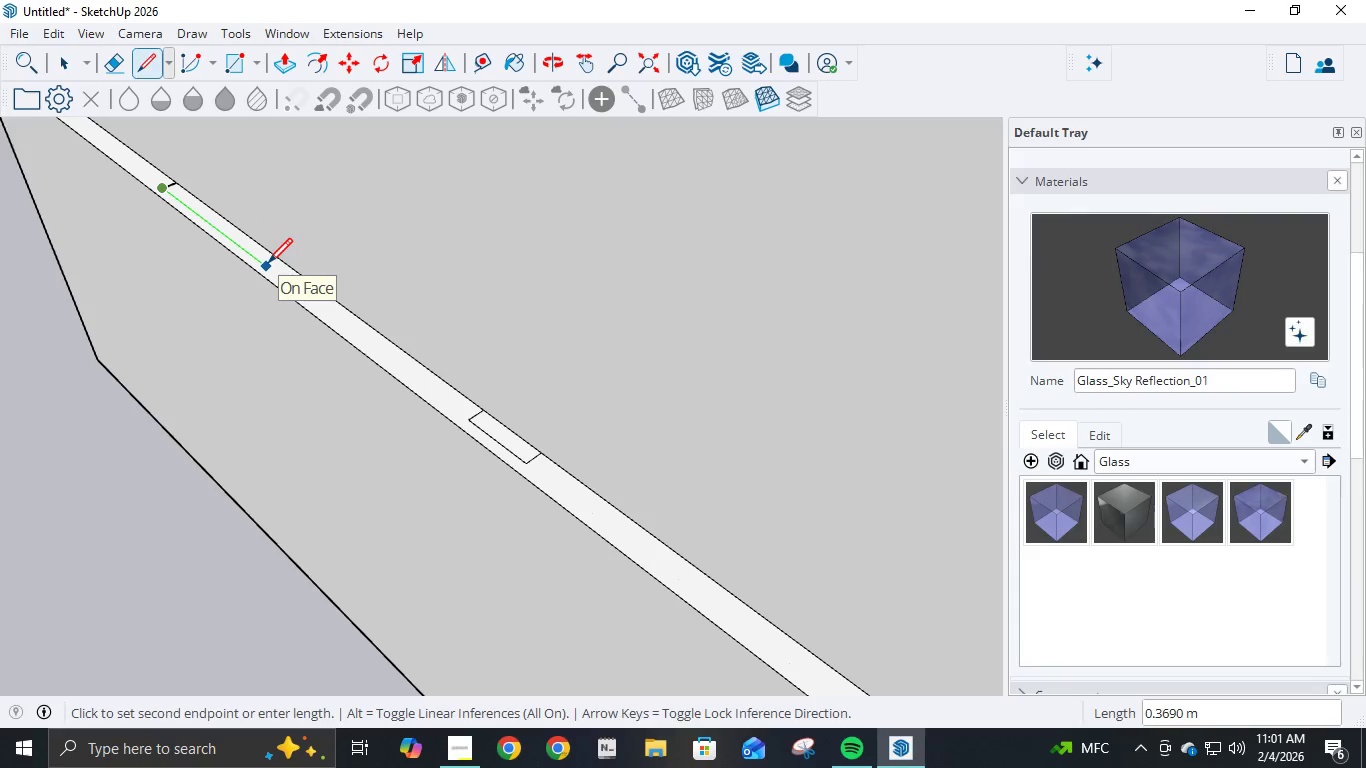 
key(NumpadDecimal)
 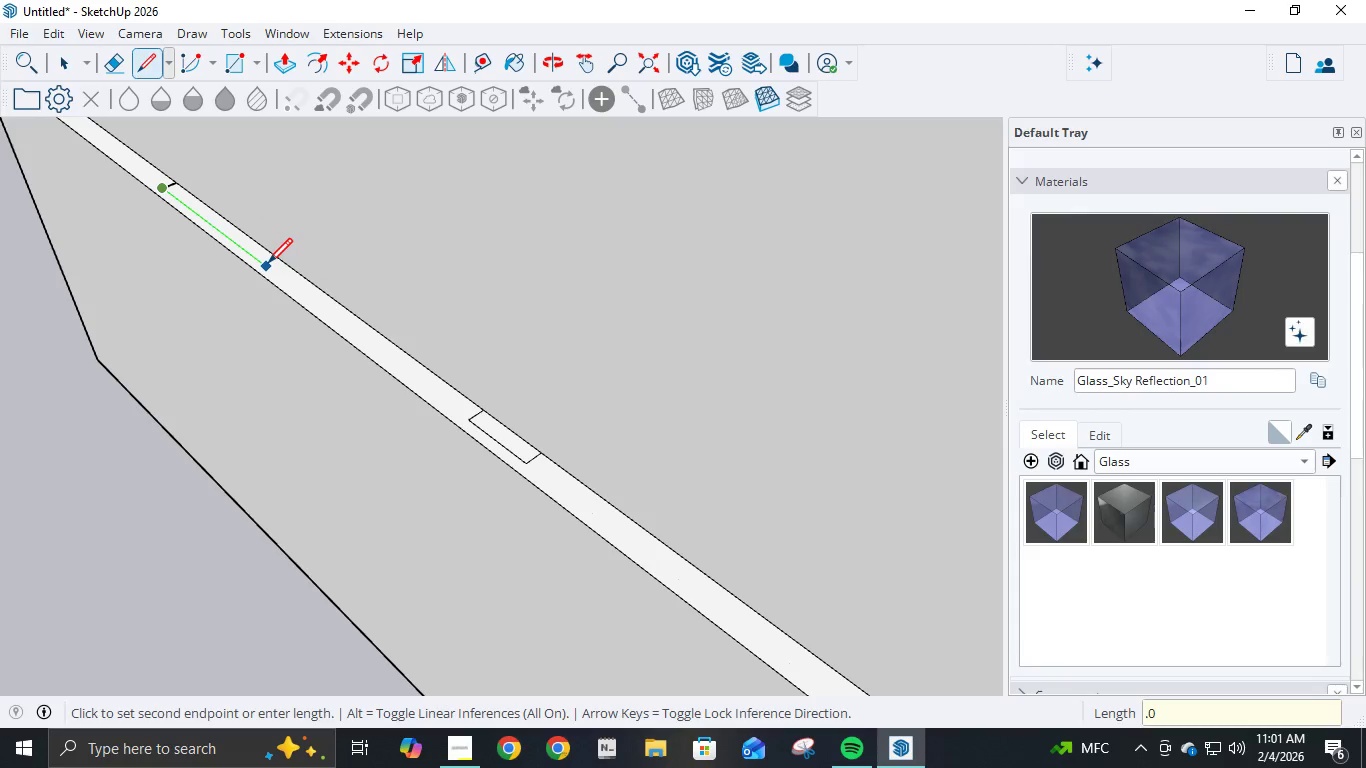 
key(Numpad0)
 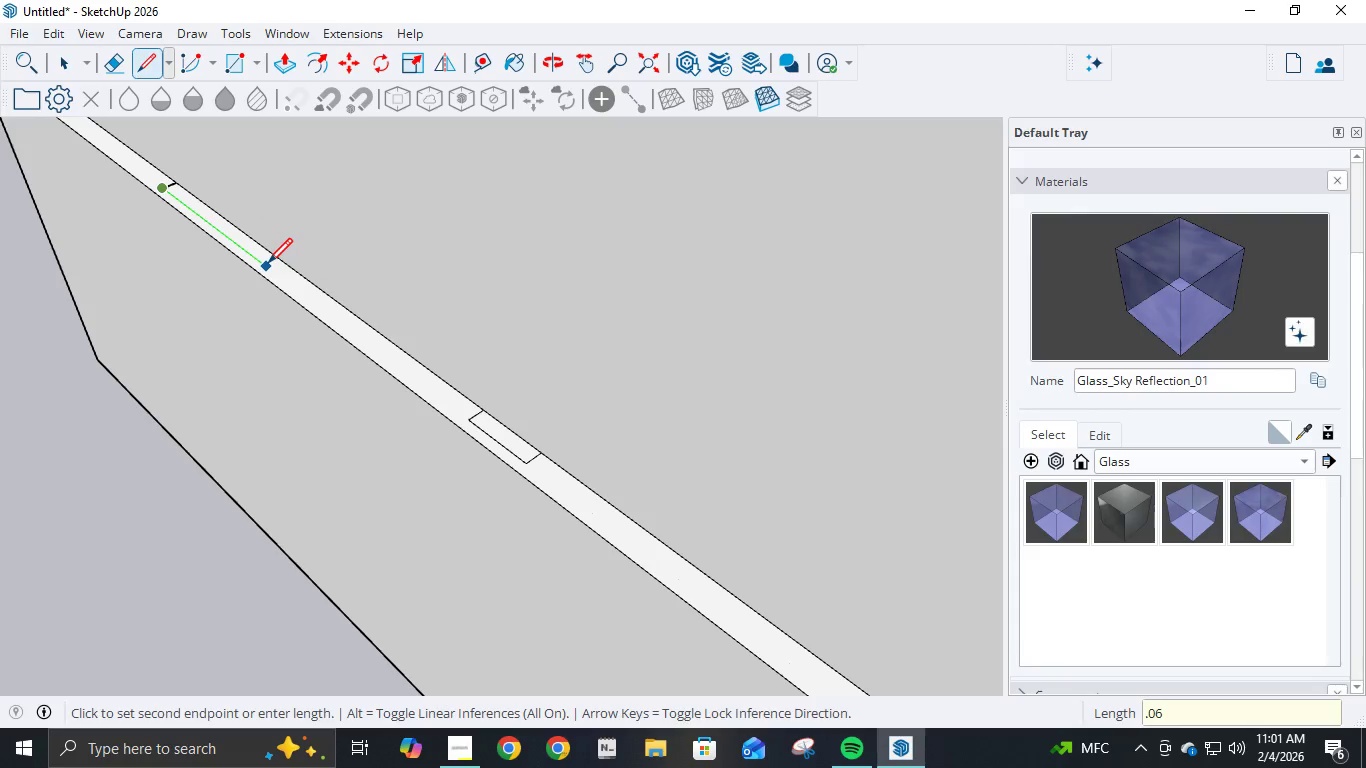 
key(Numpad6)
 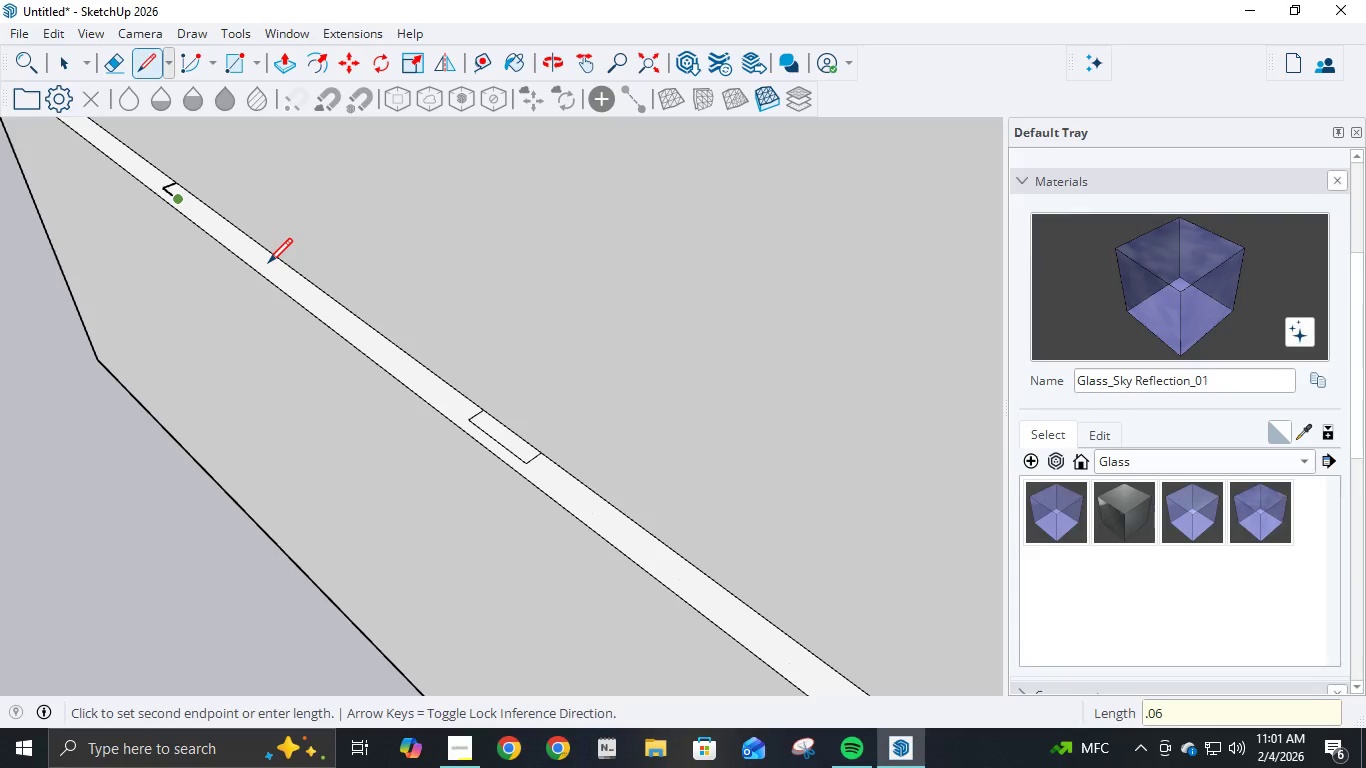 
key(NumpadEnter)
 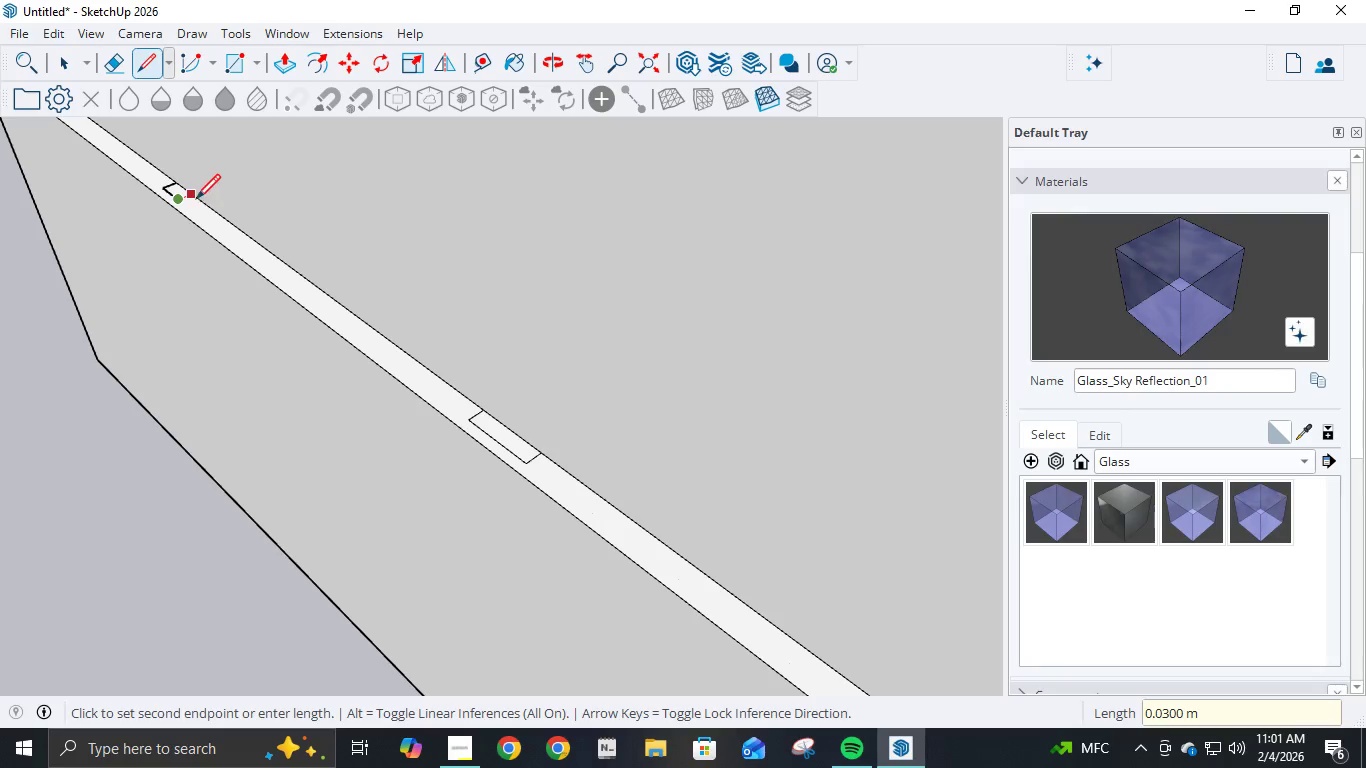 
left_click([194, 201])
 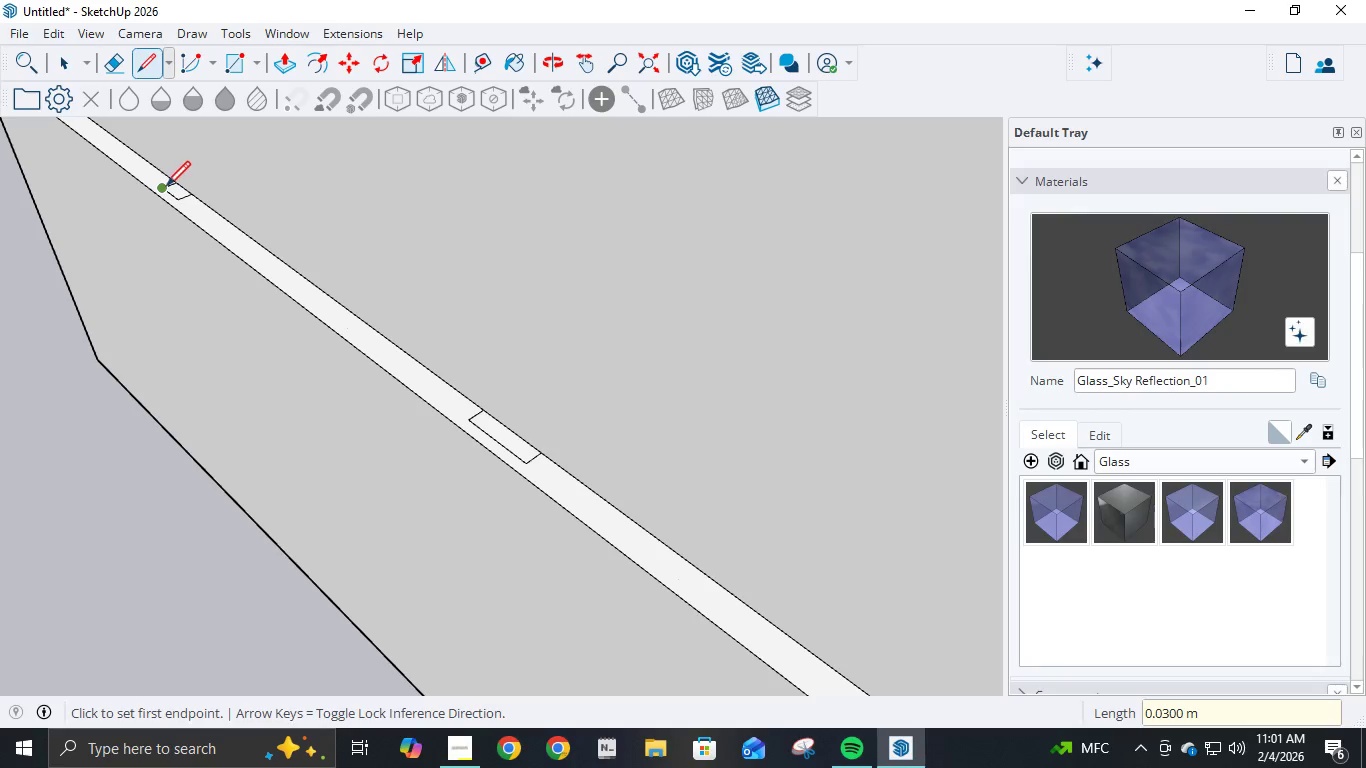 
left_click([164, 188])
 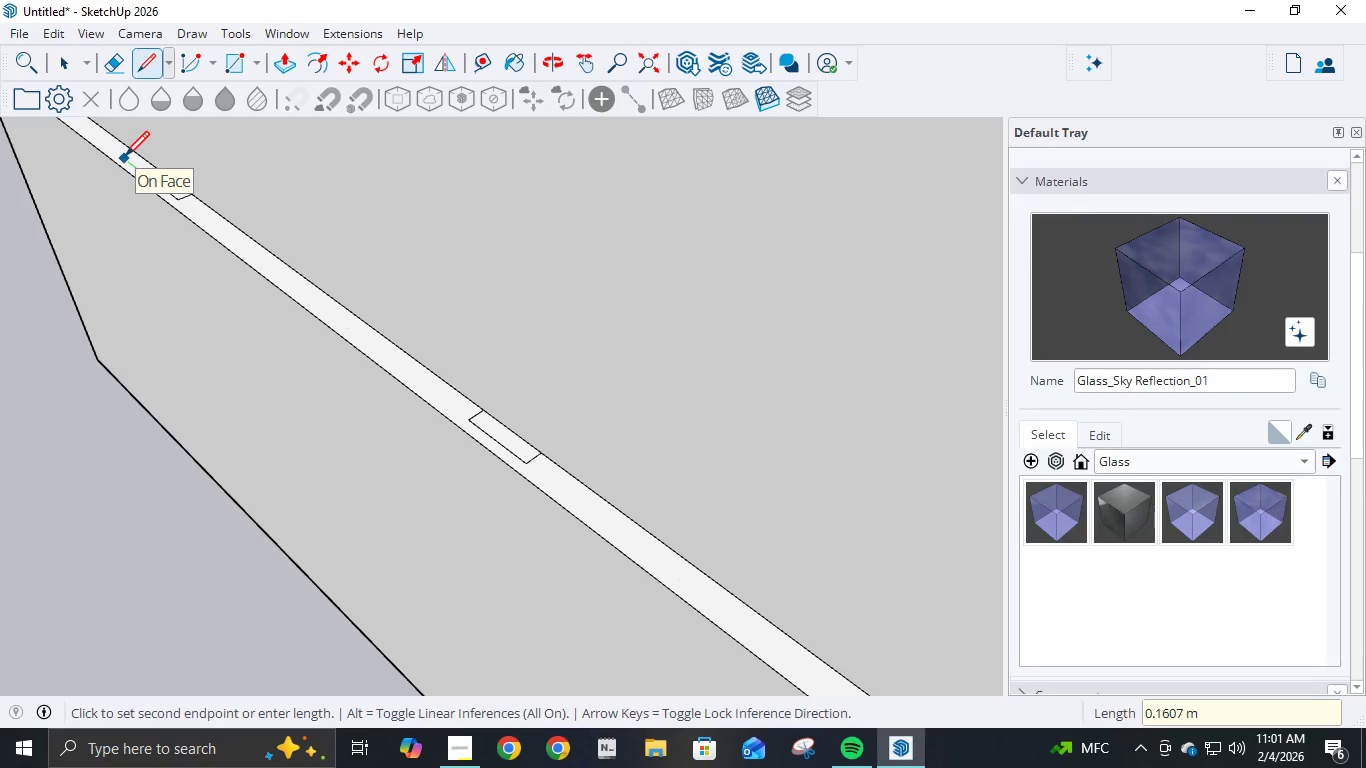 
key(NumpadDecimal)
 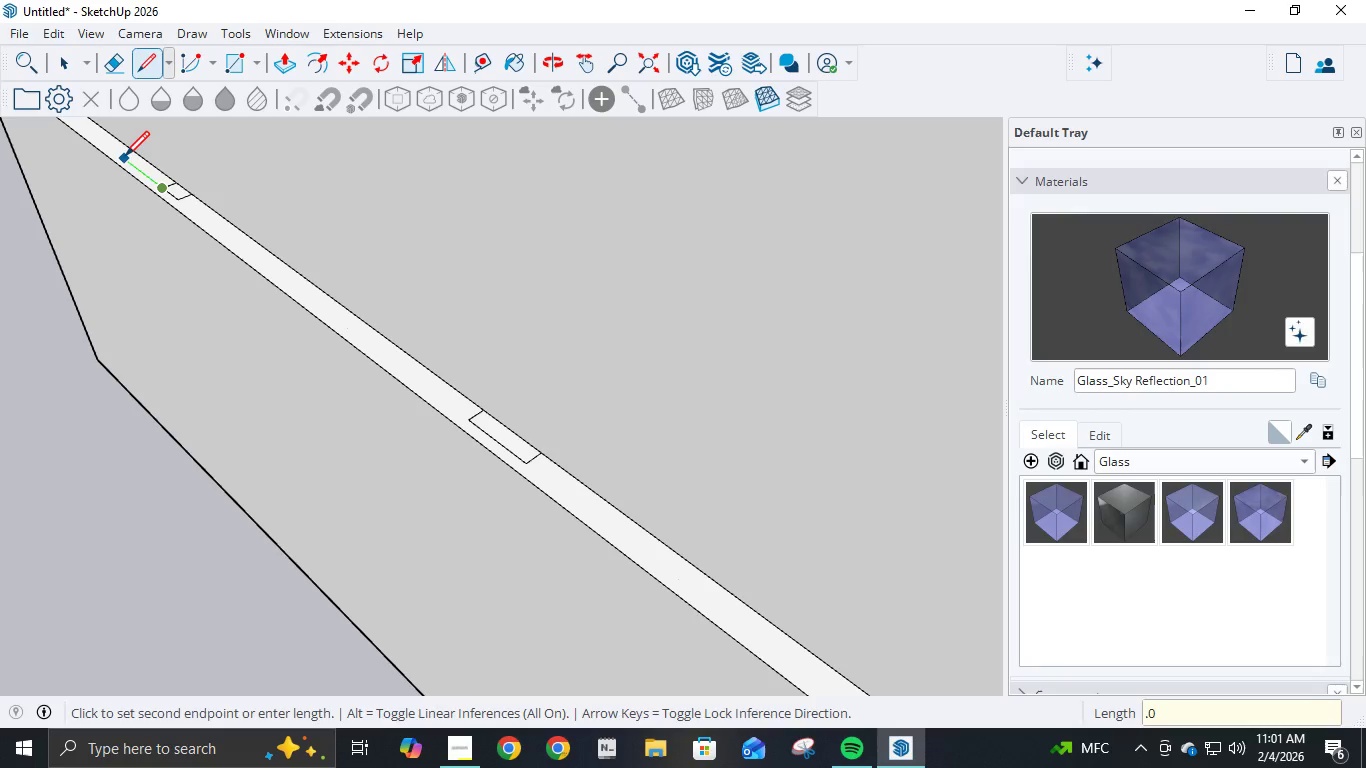 
key(Numpad0)
 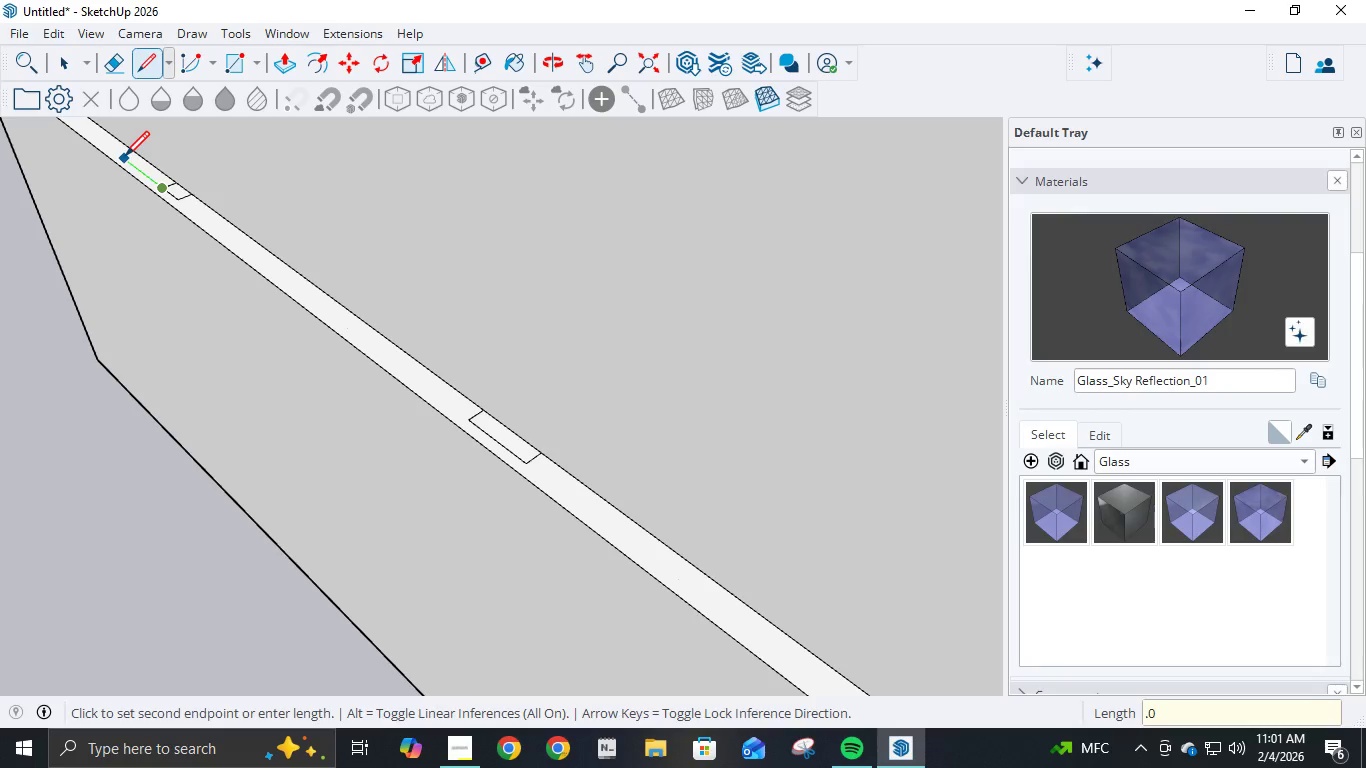 
key(Numpad6)
 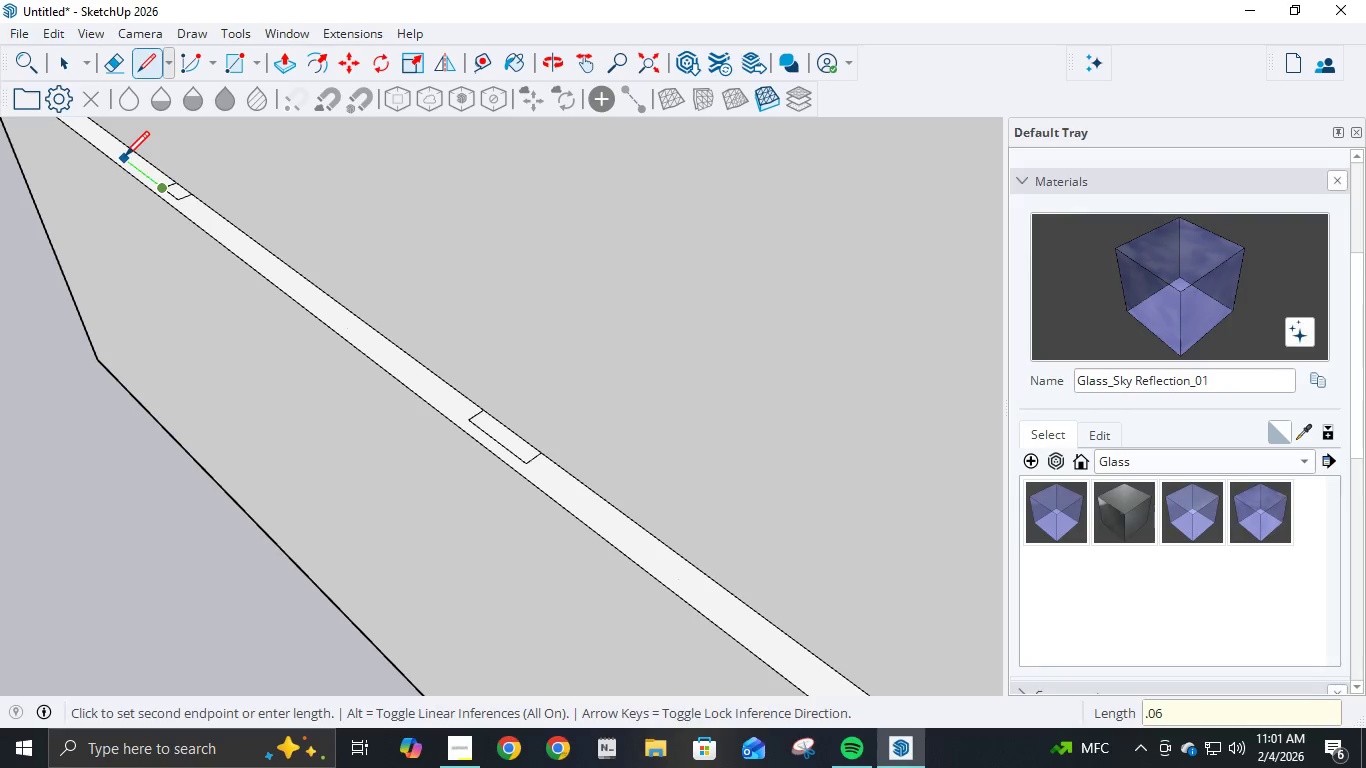 
key(NumpadEnter)
 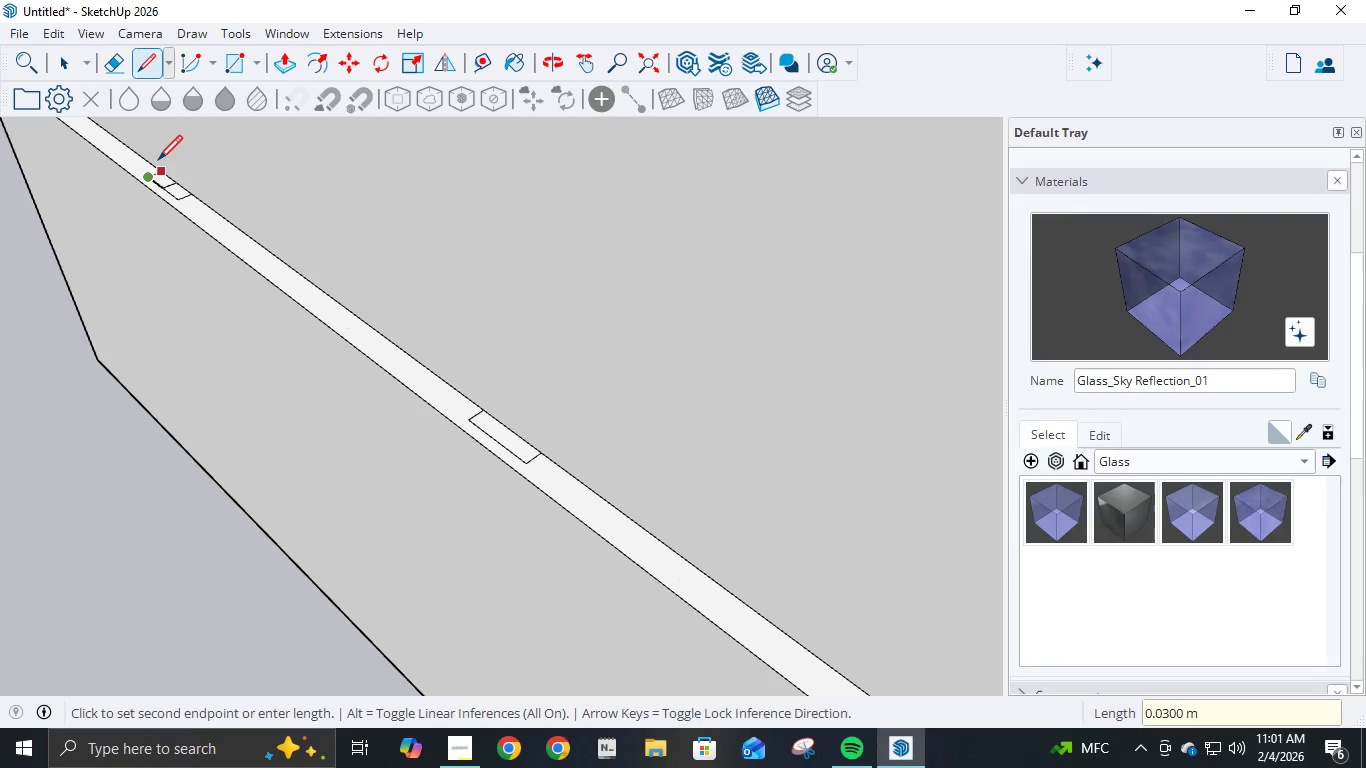 
left_click([159, 164])
 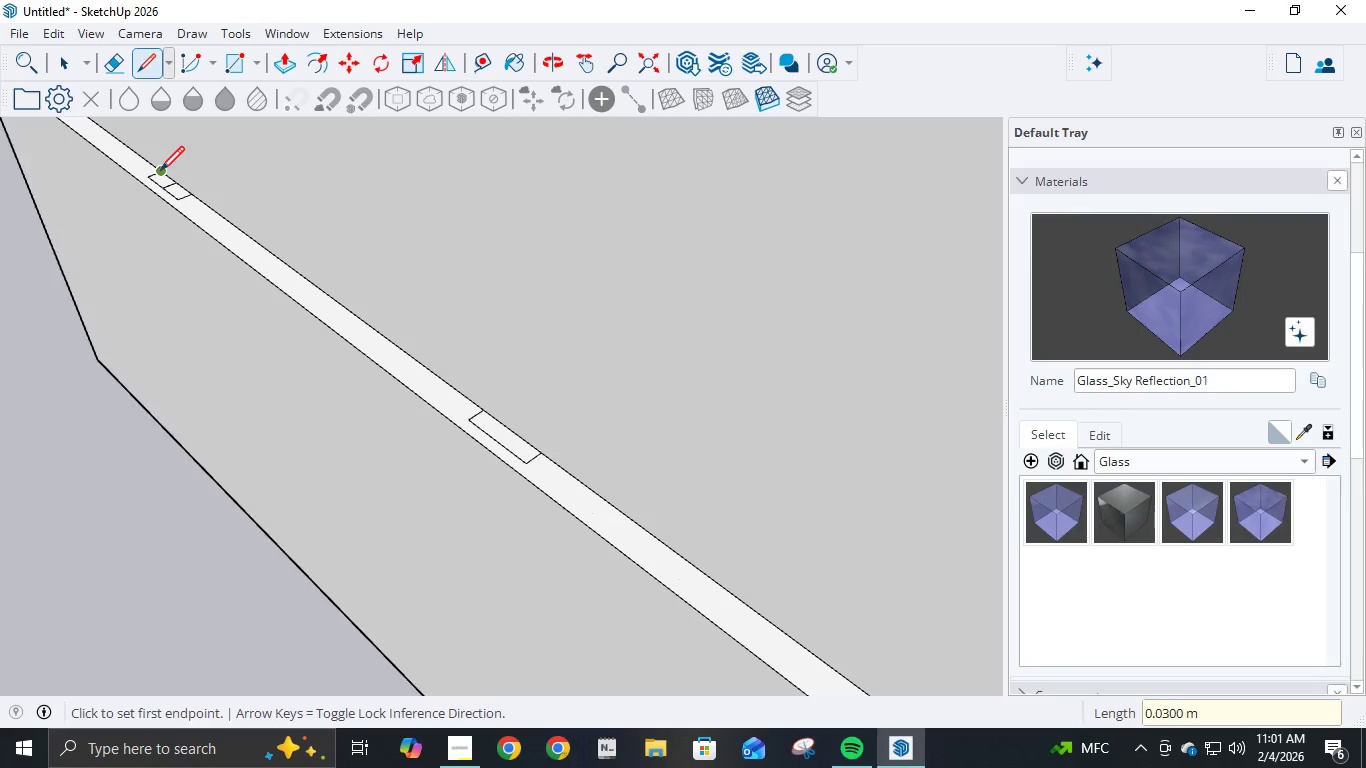 
key(E)
 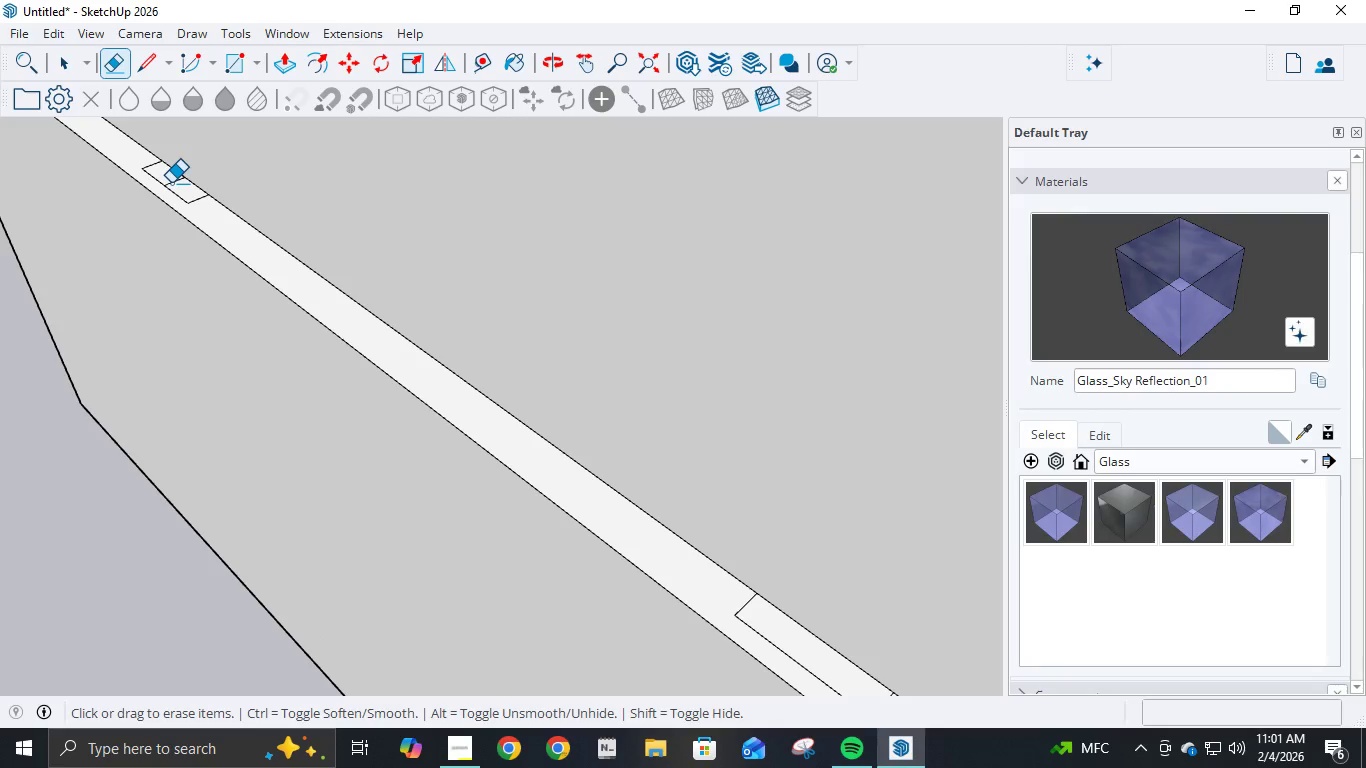 
scroll: coordinate [160, 182], scroll_direction: up, amount: 4.0
 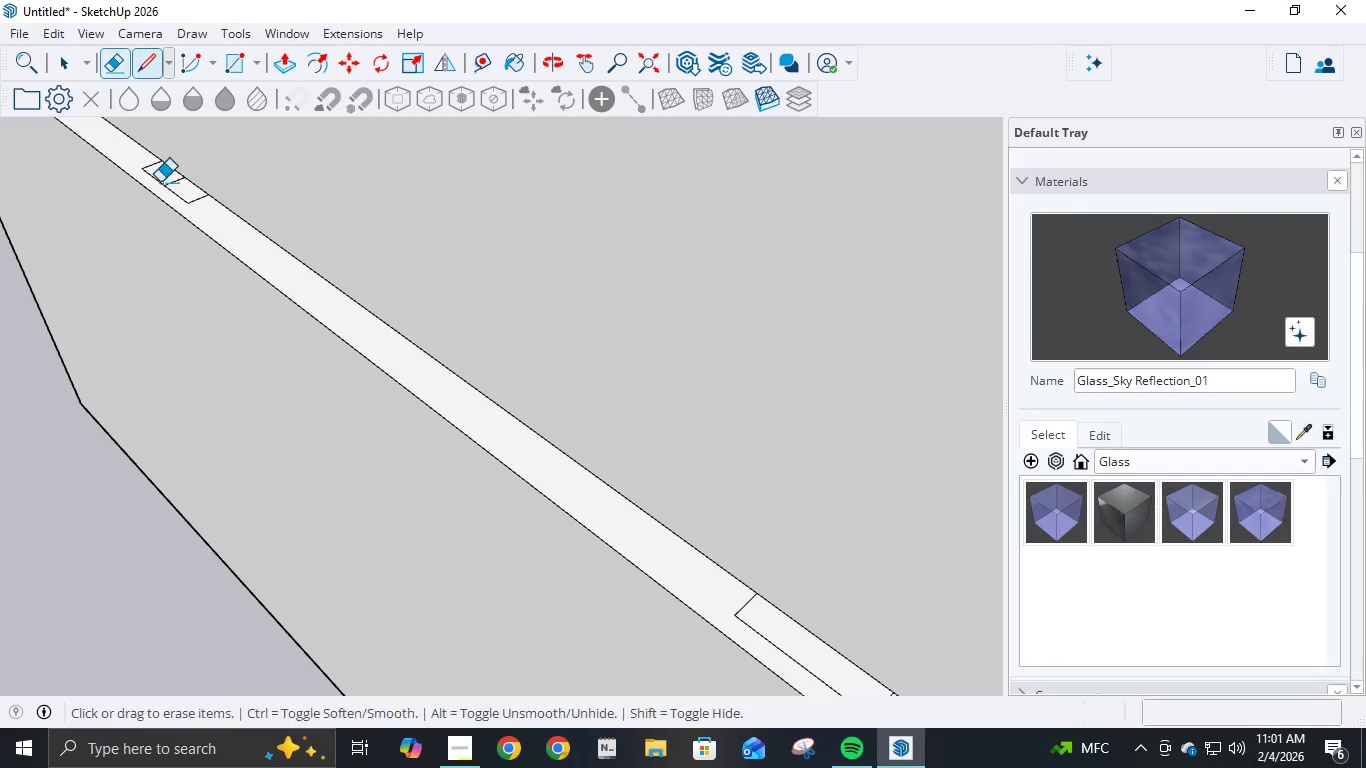 
left_click([171, 183])
 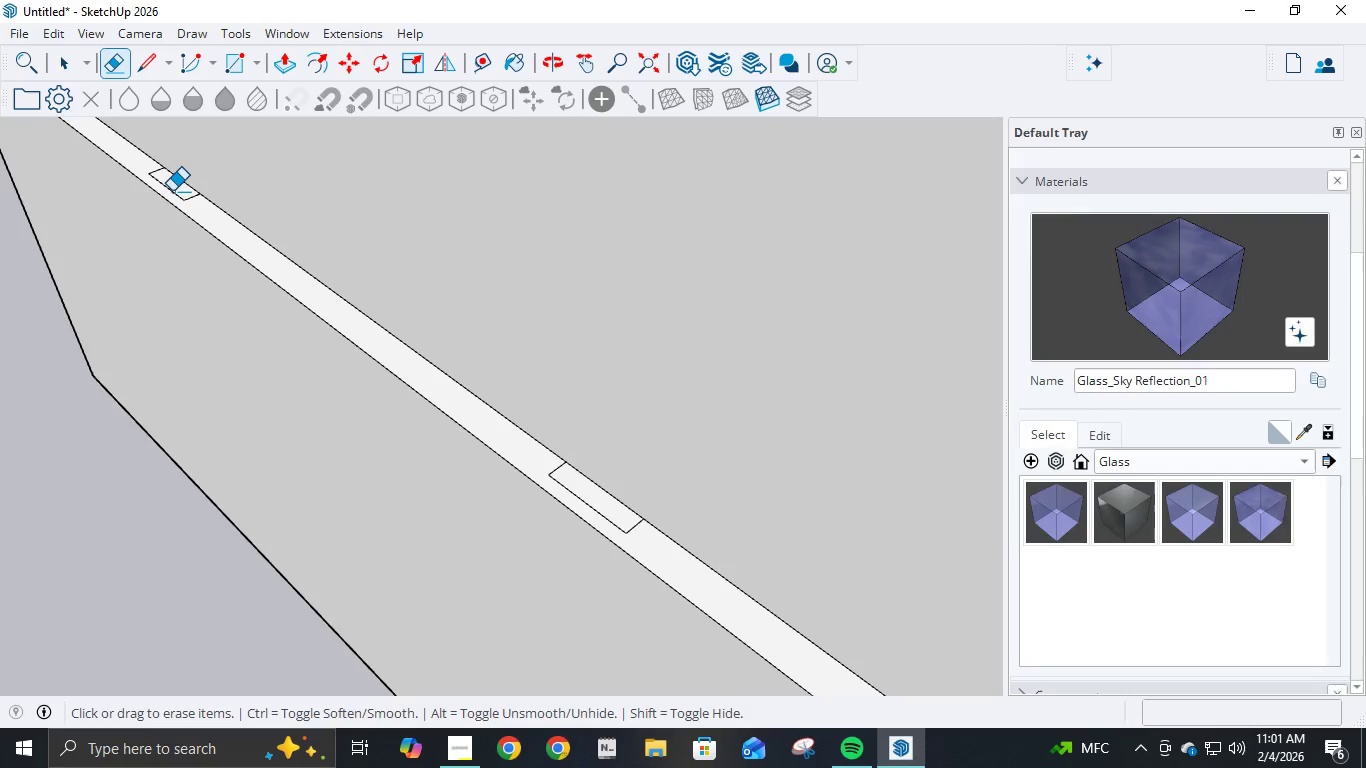 
scroll: coordinate [172, 191], scroll_direction: down, amount: 10.0
 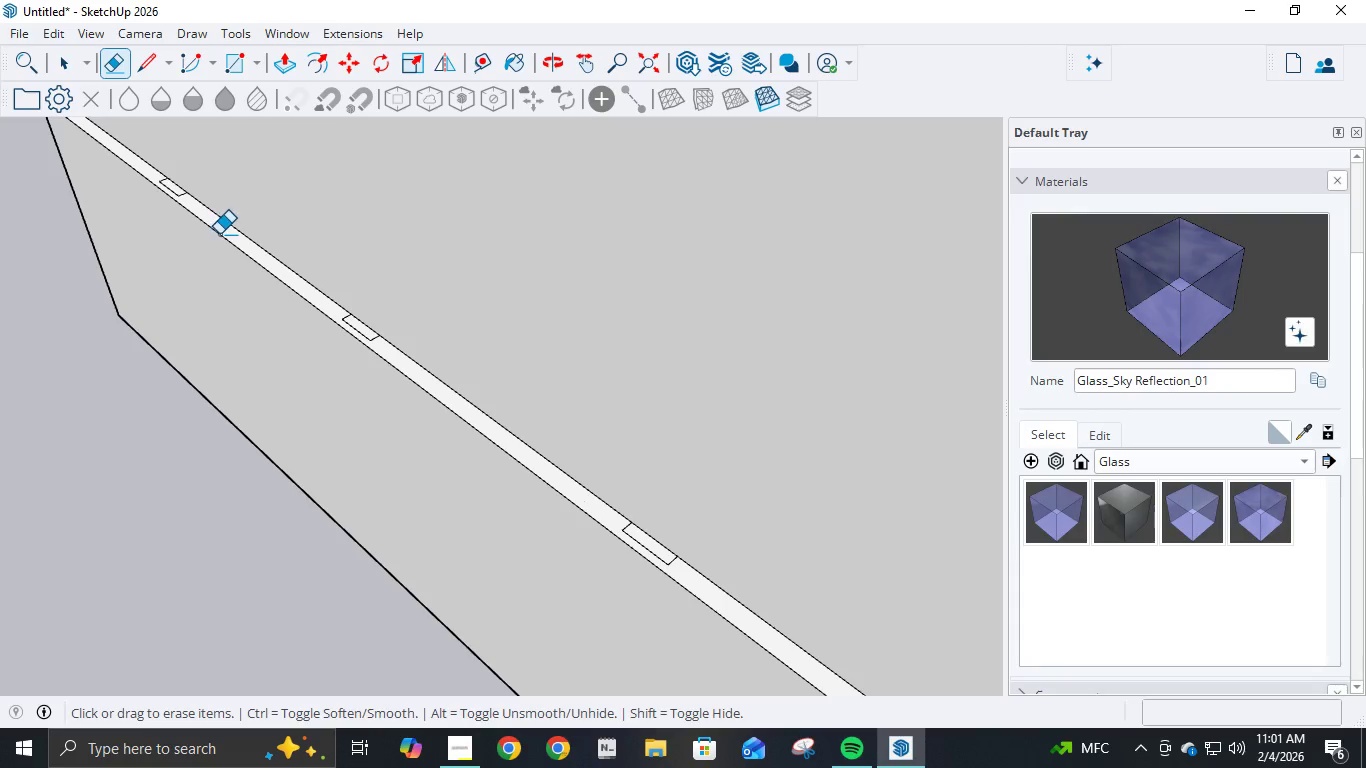 
key(P)
 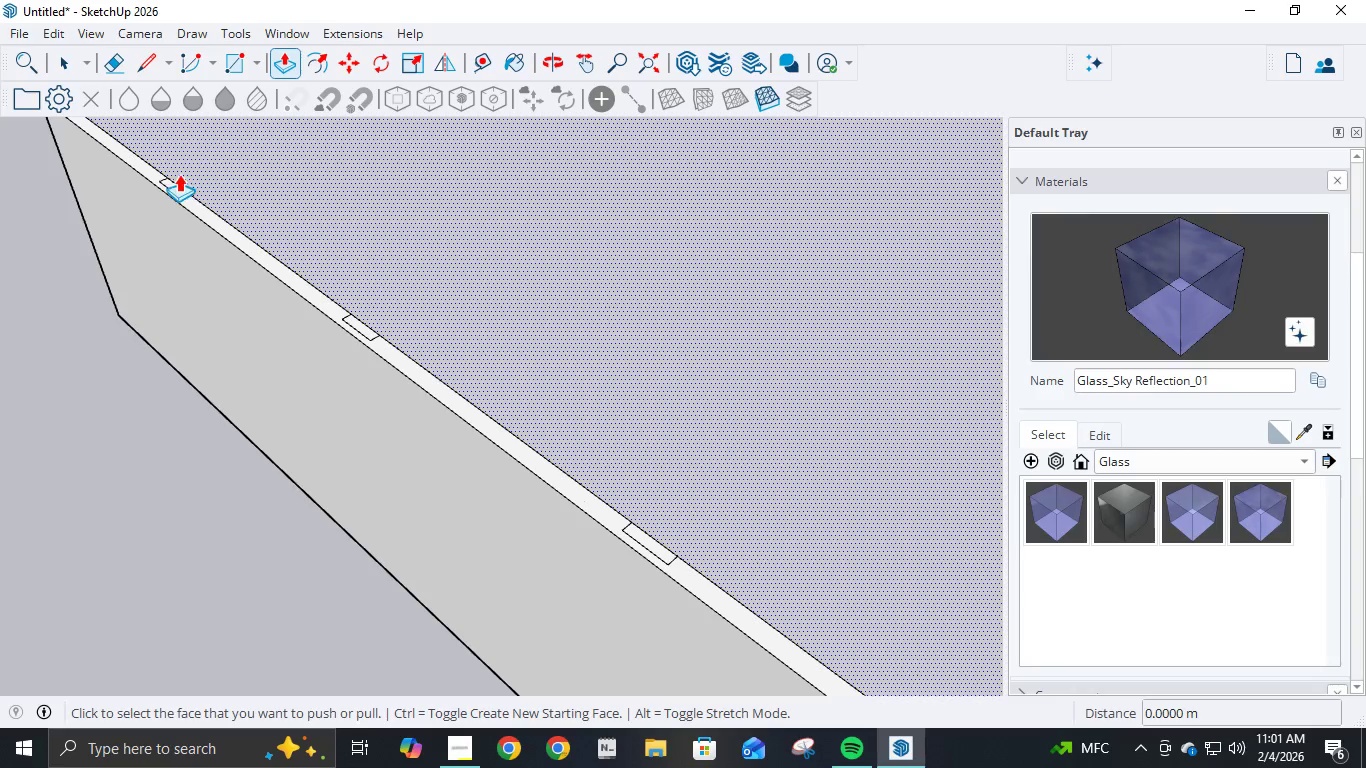 
scroll: coordinate [172, 177], scroll_direction: up, amount: 9.0
 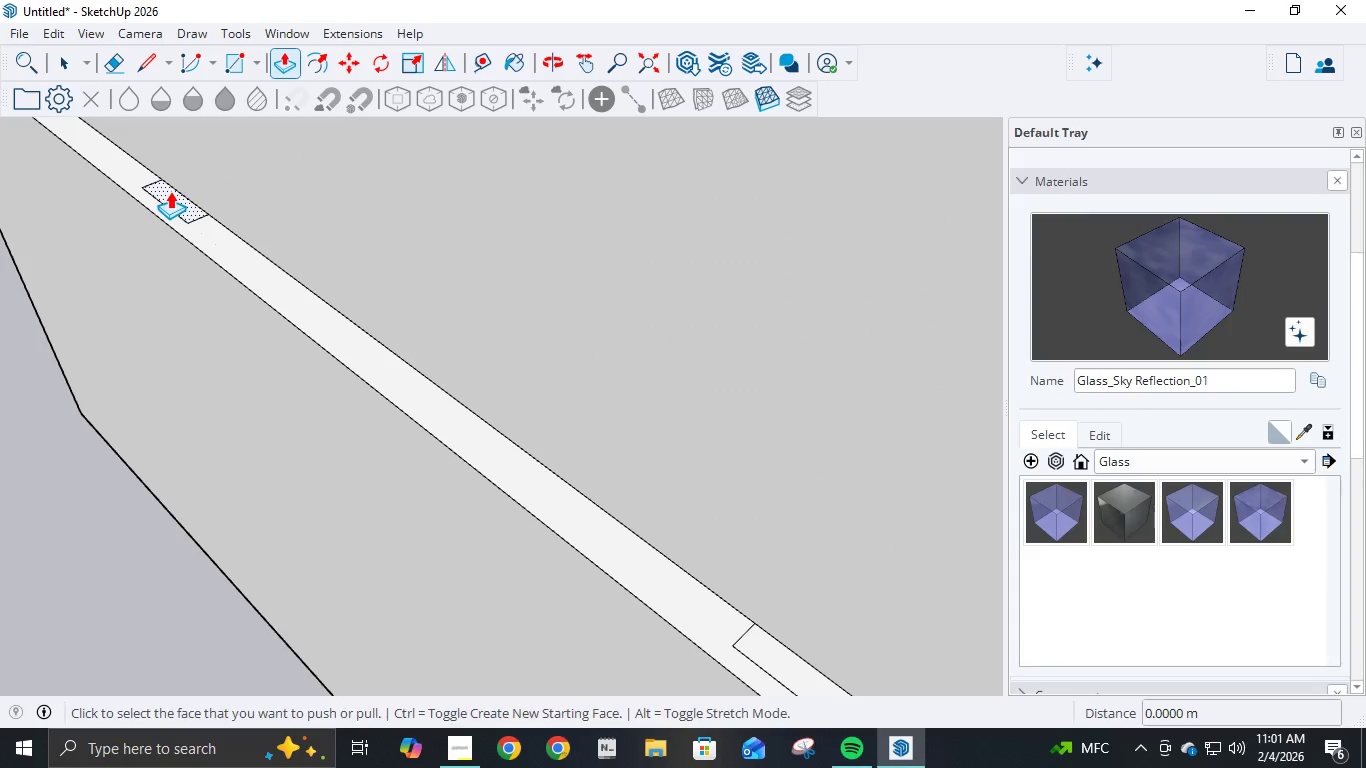 
left_click([170, 191])
 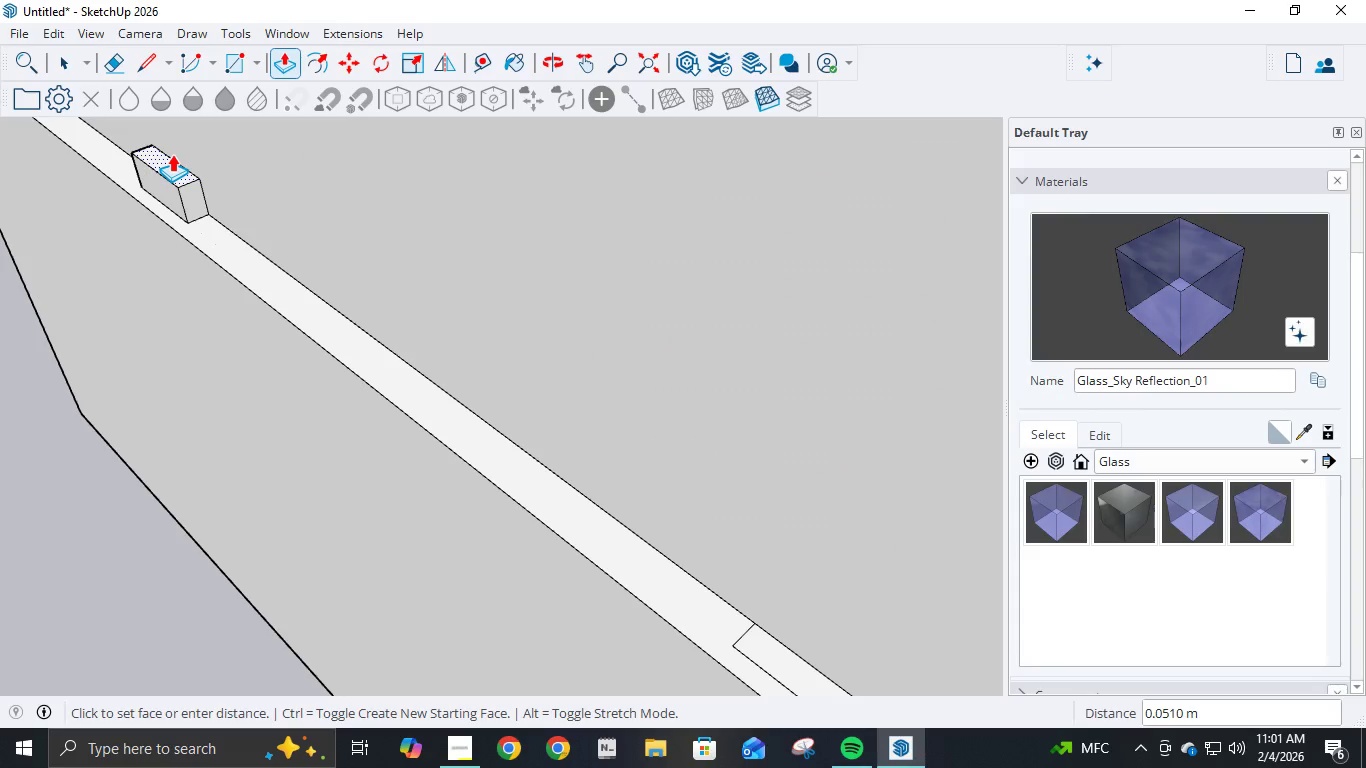 
key(Numpad3)
 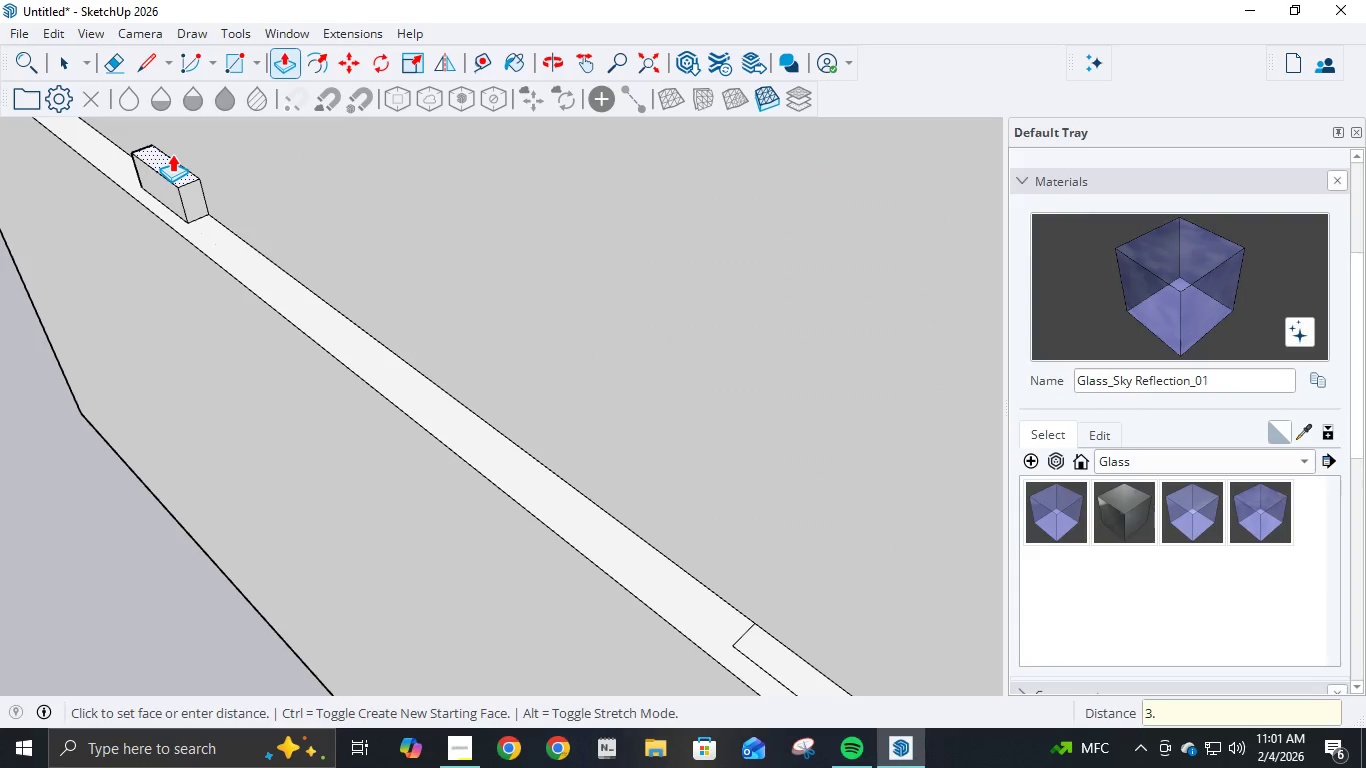 
key(NumpadDecimal)
 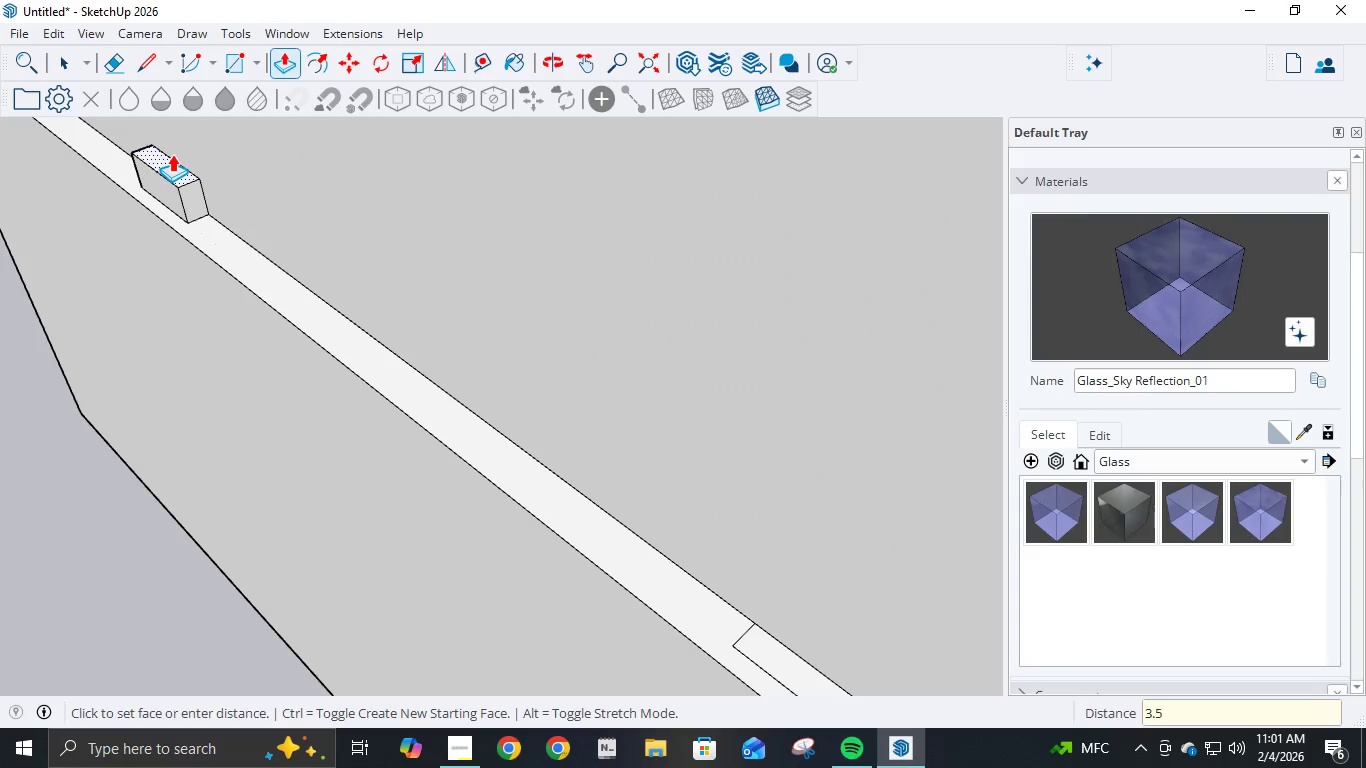 
key(Numpad5)
 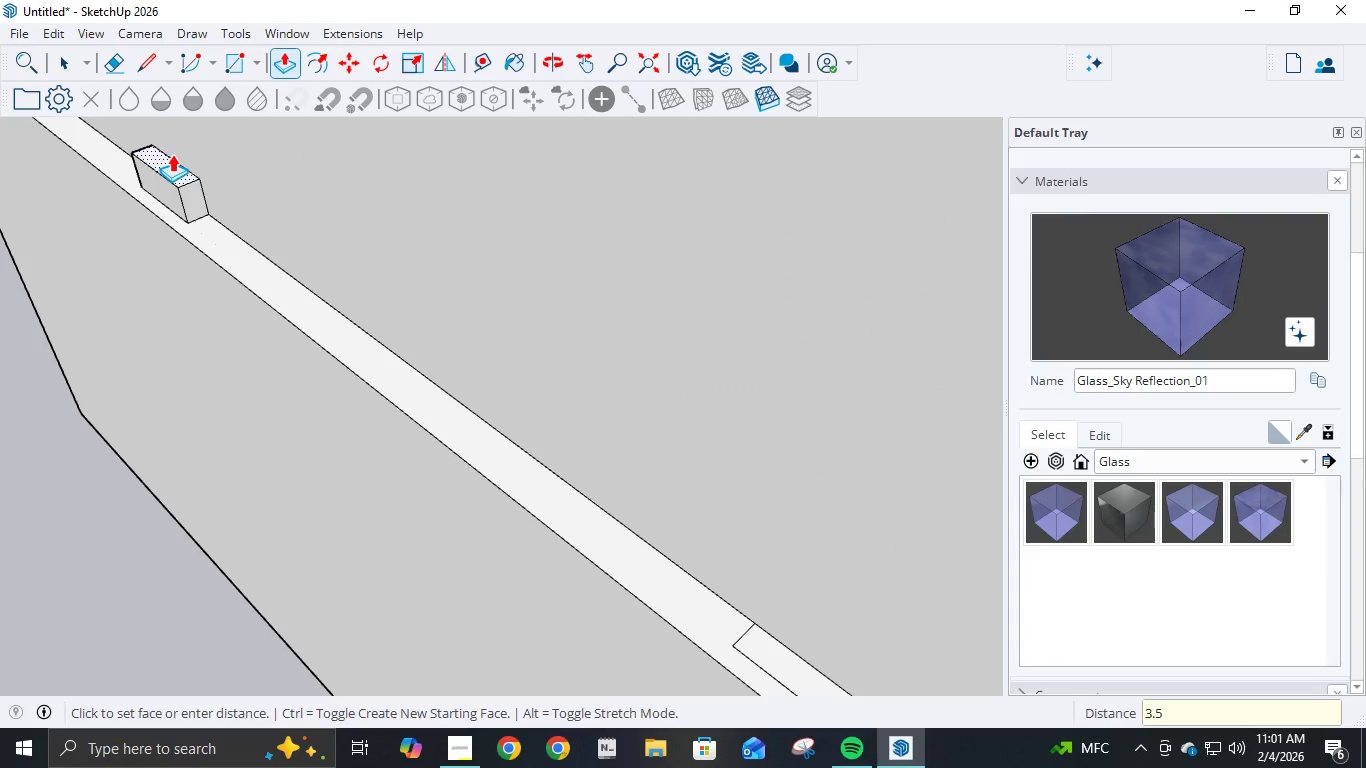 
key(NumpadEnter)
 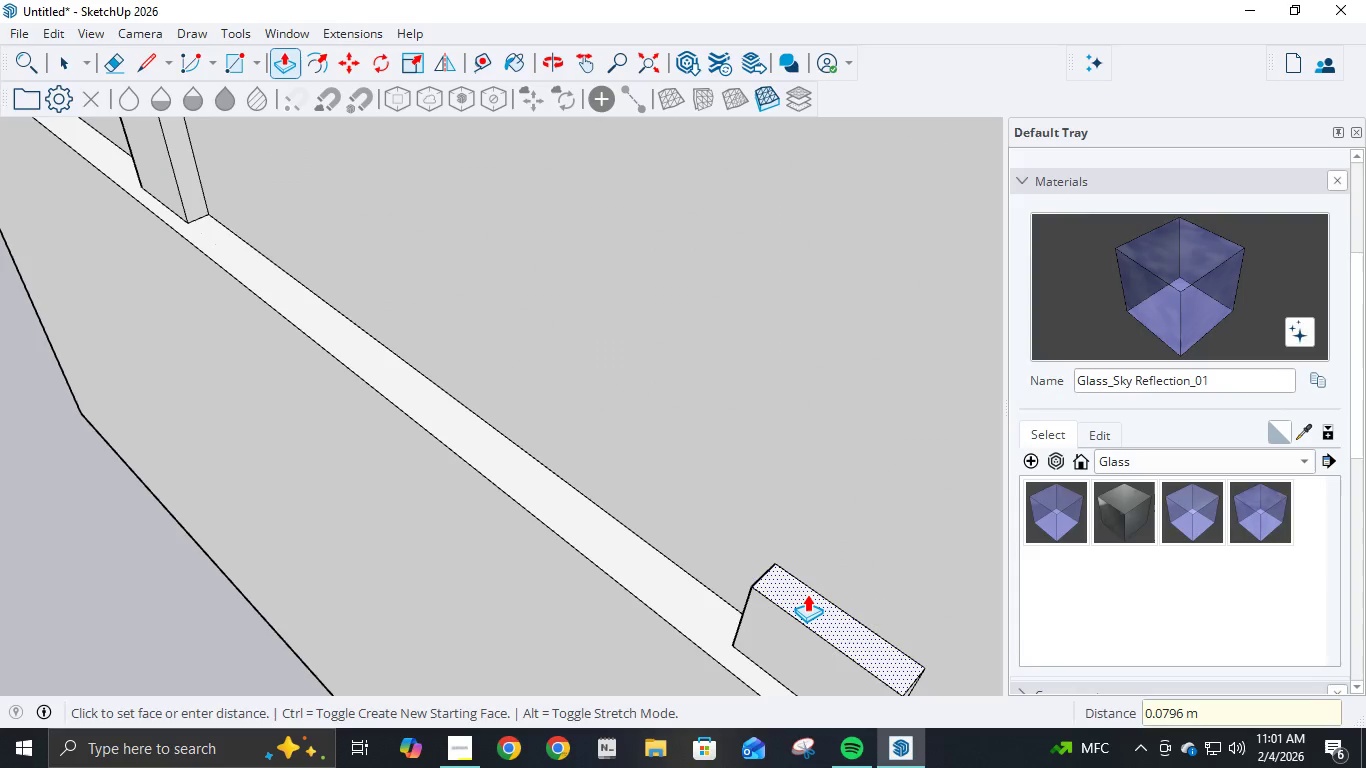 
key(Numpad3)
 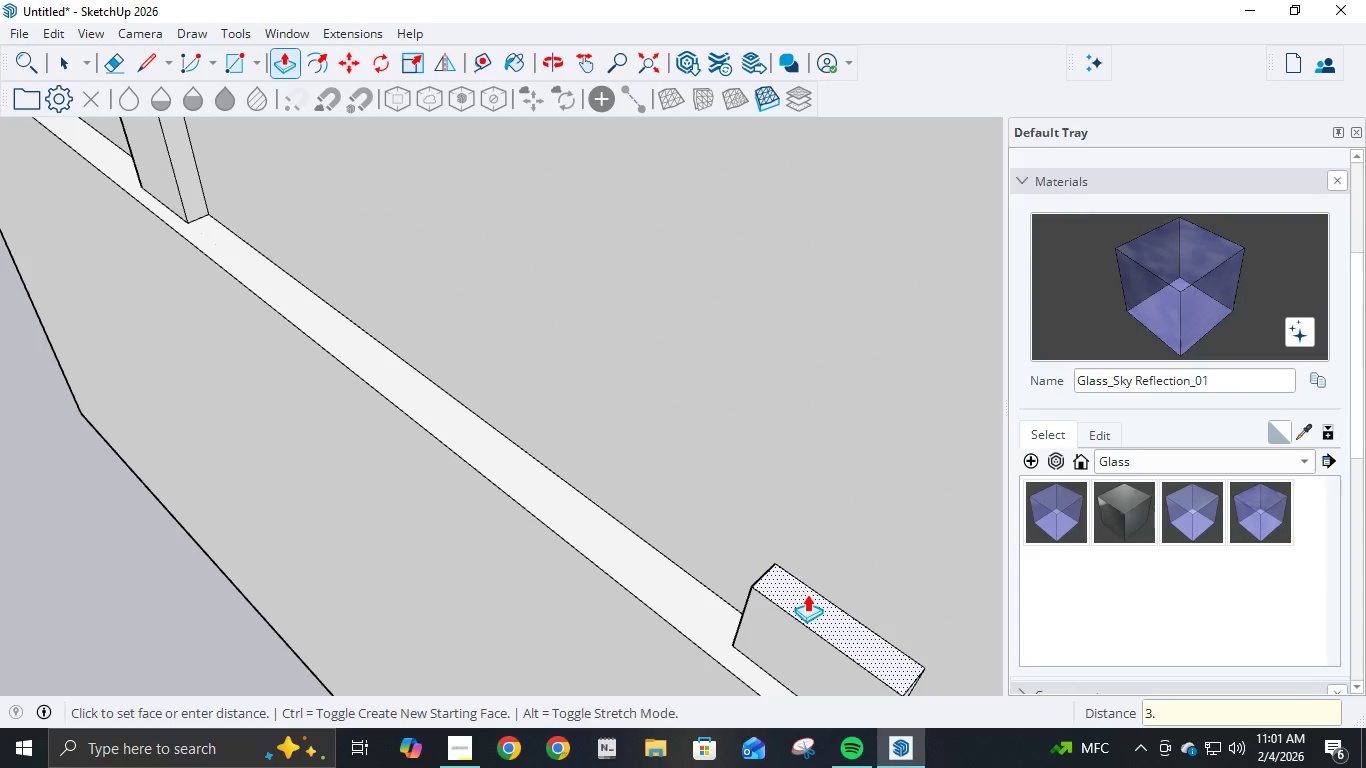 
key(NumpadDecimal)
 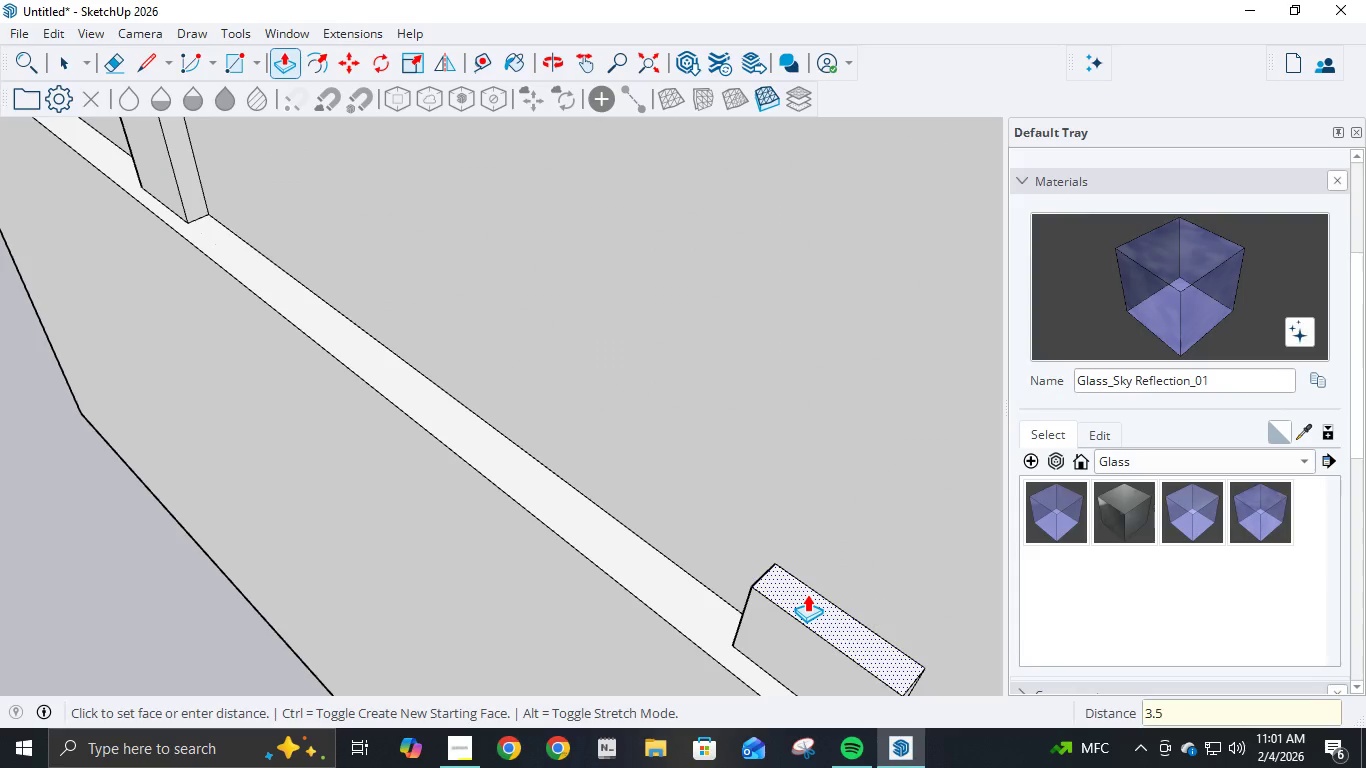 
key(Numpad5)
 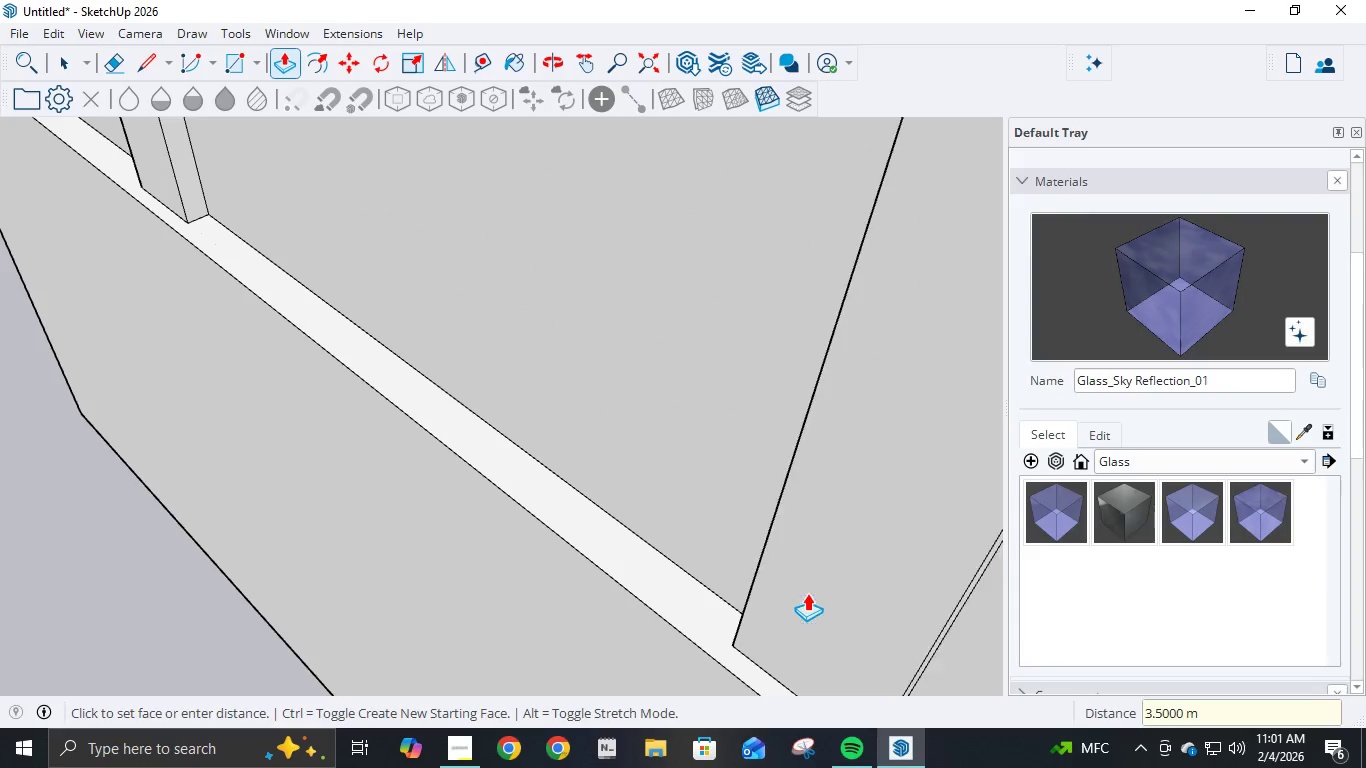 
key(NumpadEnter)
 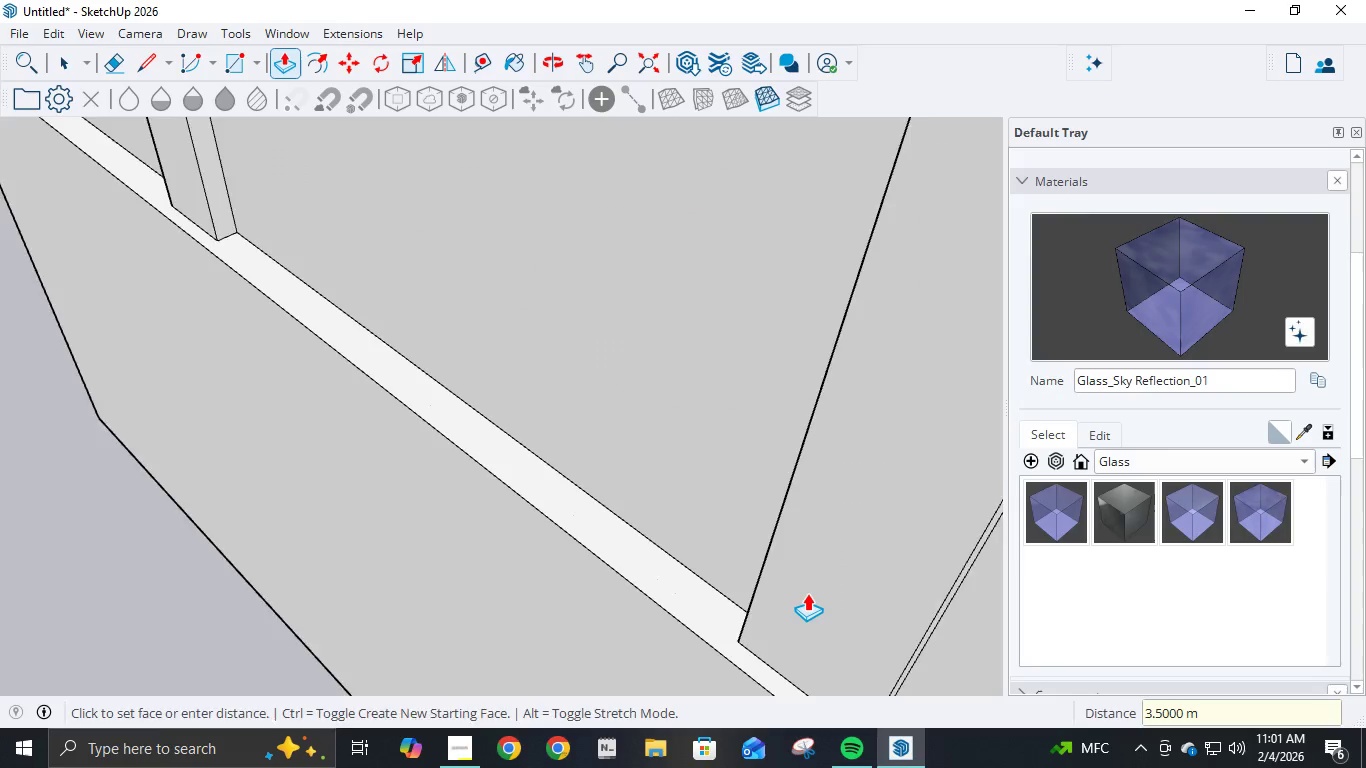 
scroll: coordinate [885, 597], scroll_direction: down, amount: 28.0
 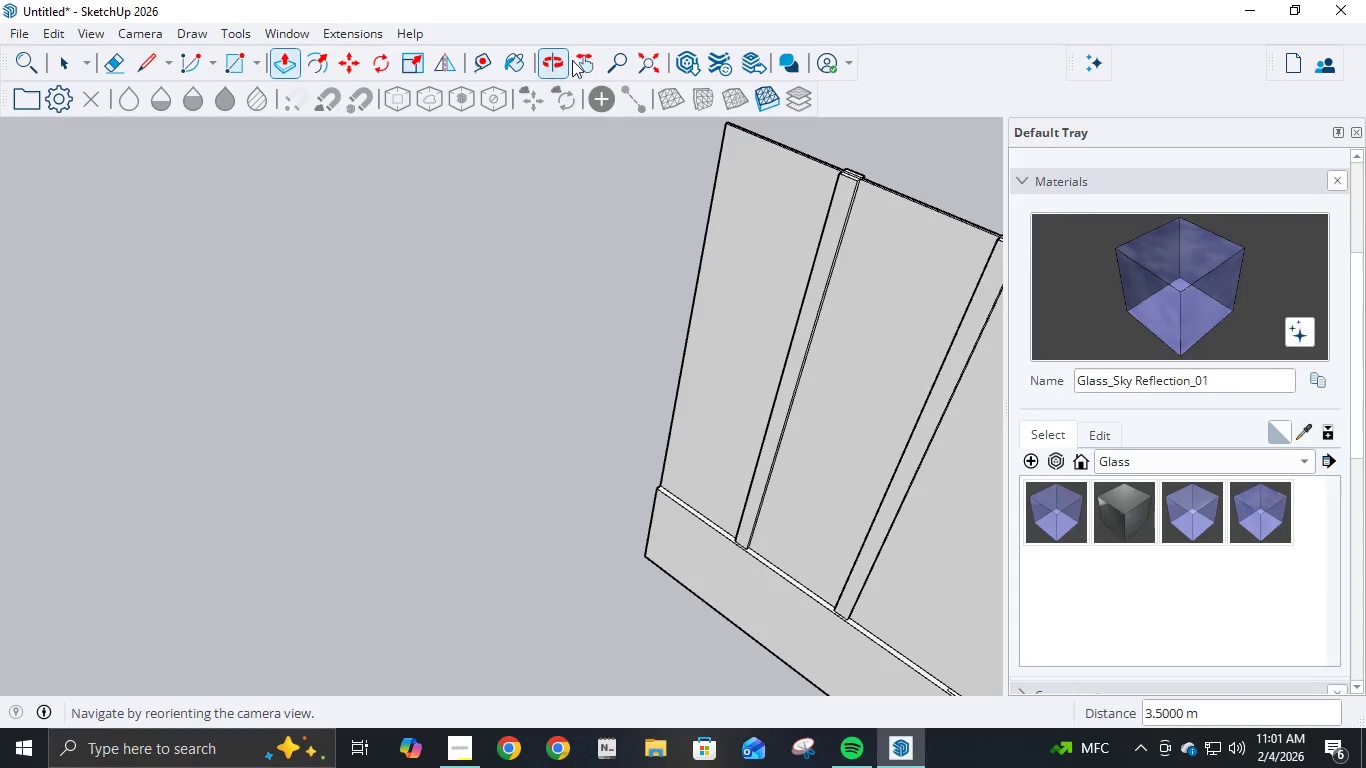 
left_click([584, 60])
 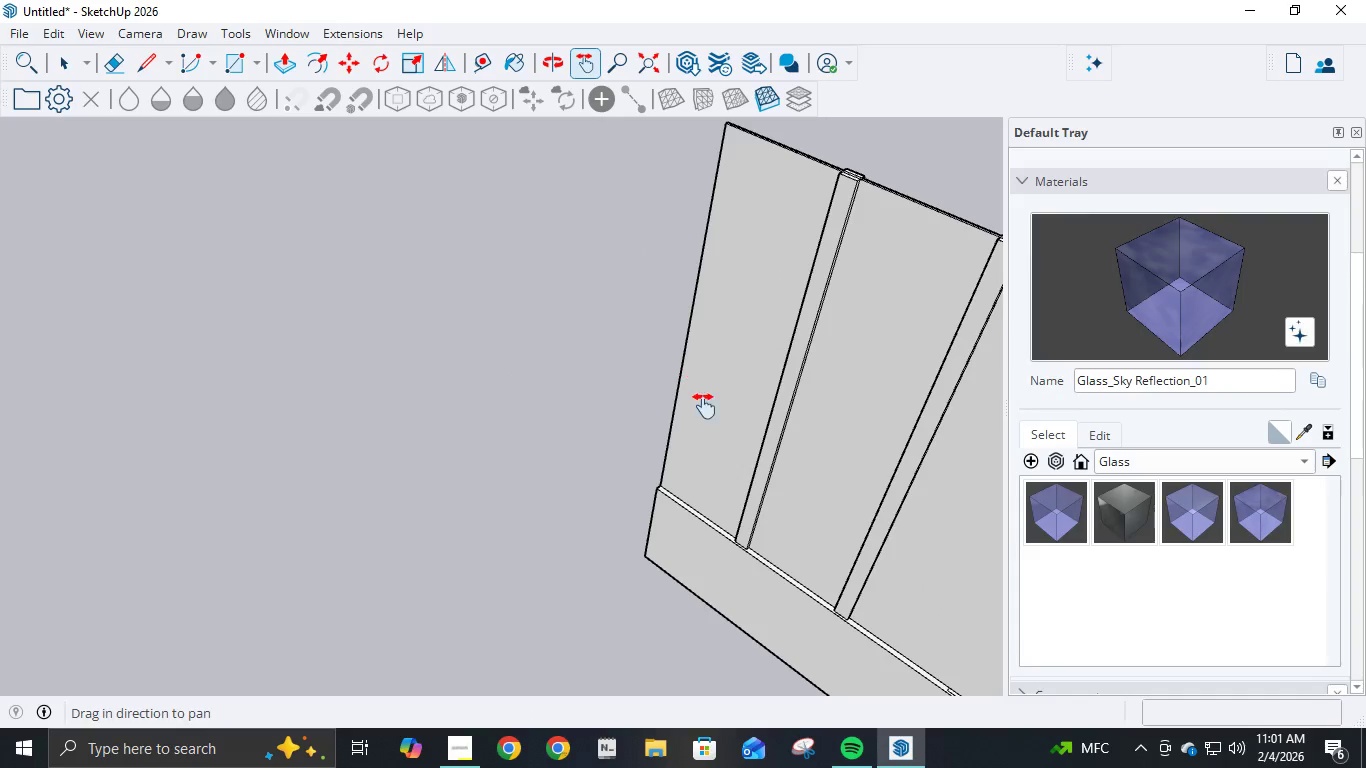 
left_click_drag(start_coordinate=[704, 406], to_coordinate=[439, 197])
 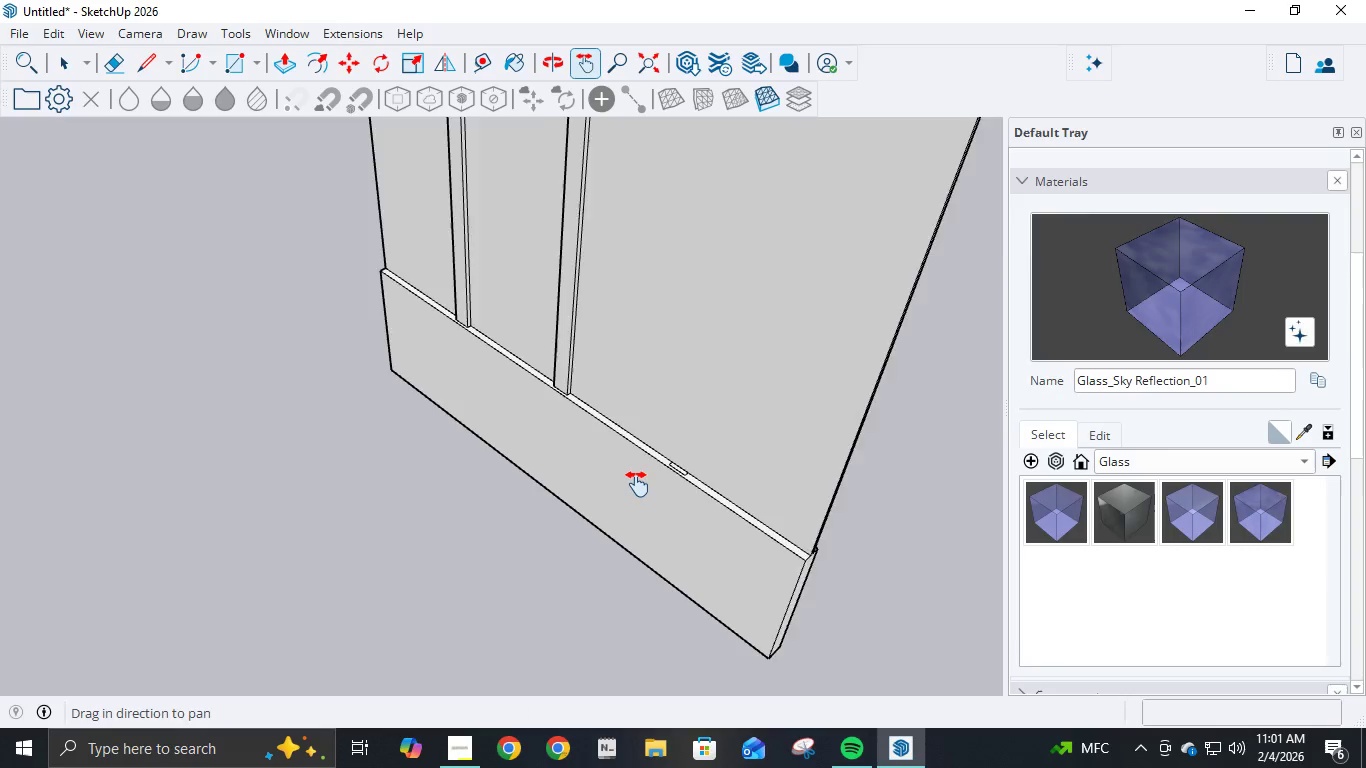 
key(P)
 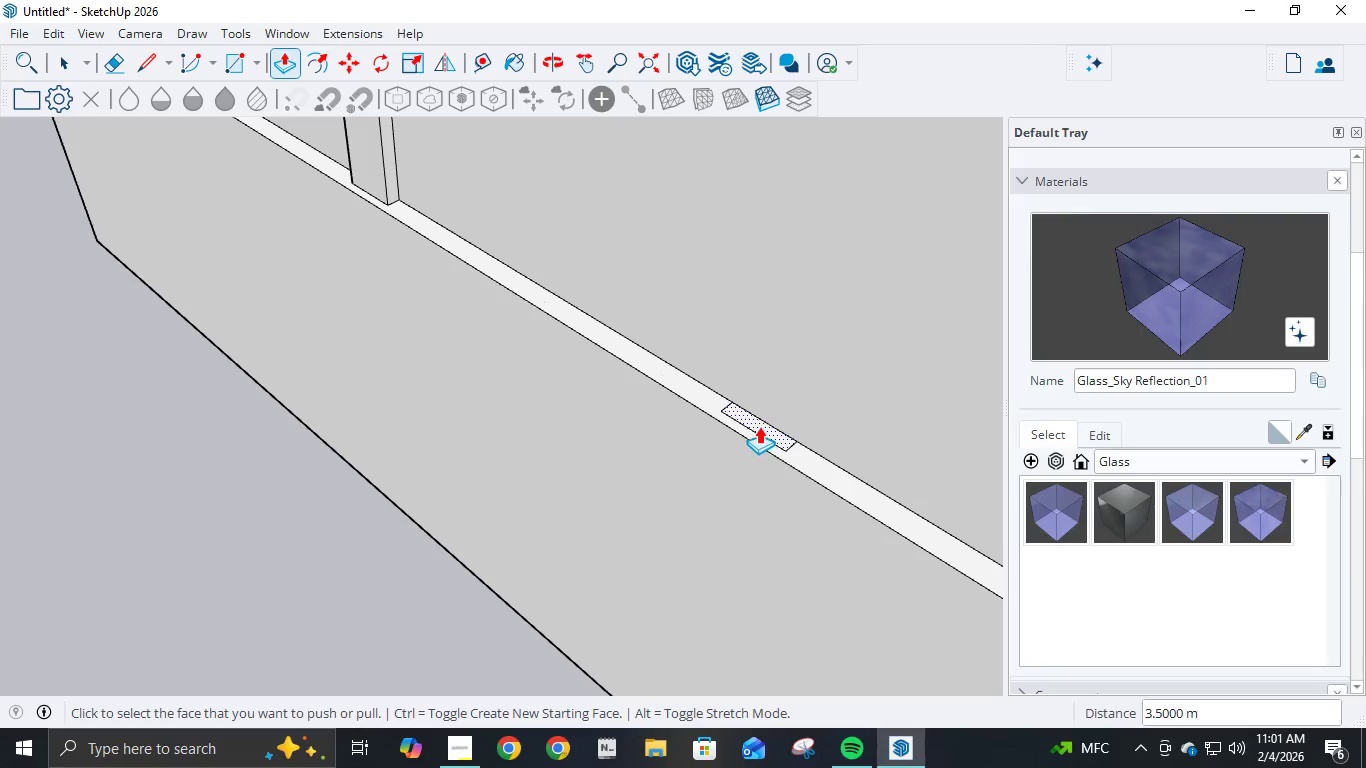 
scroll: coordinate [656, 483], scroll_direction: up, amount: 14.0
 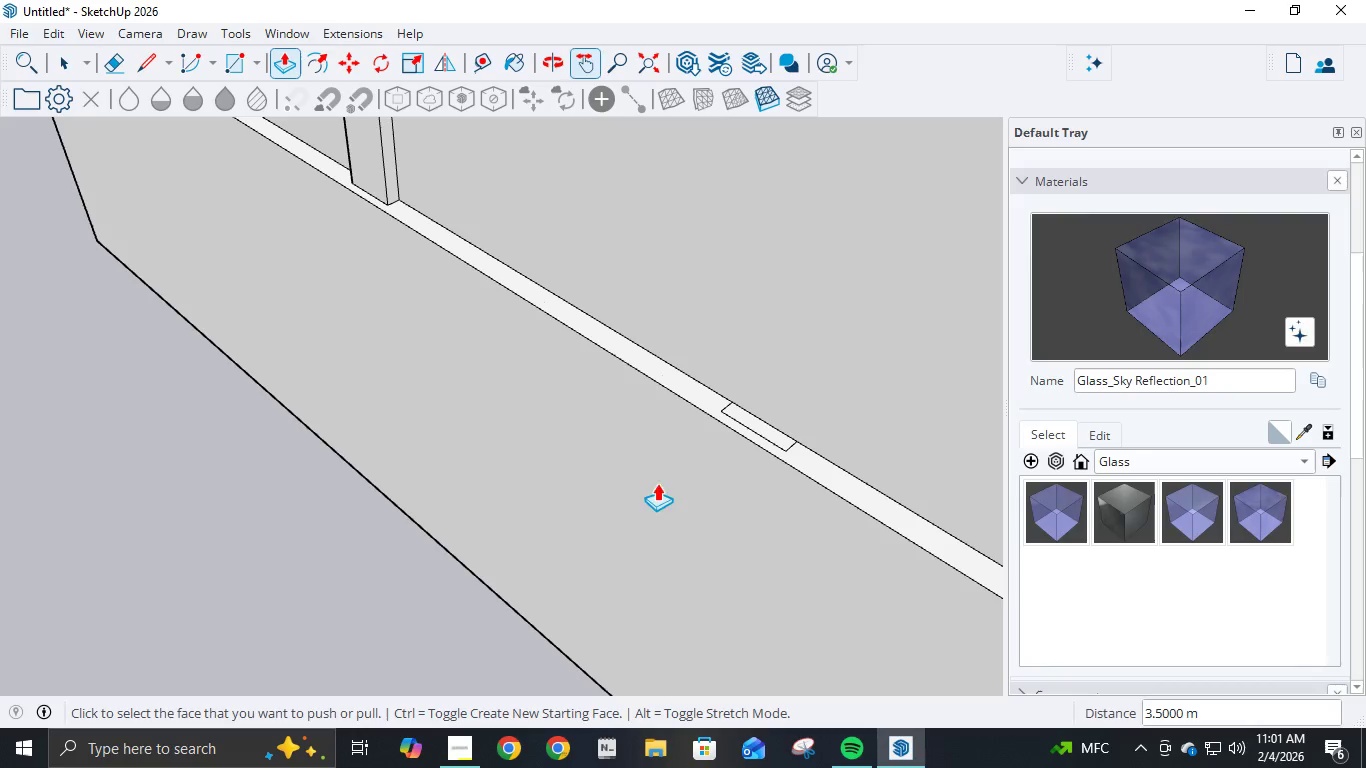 
left_click([759, 426])
 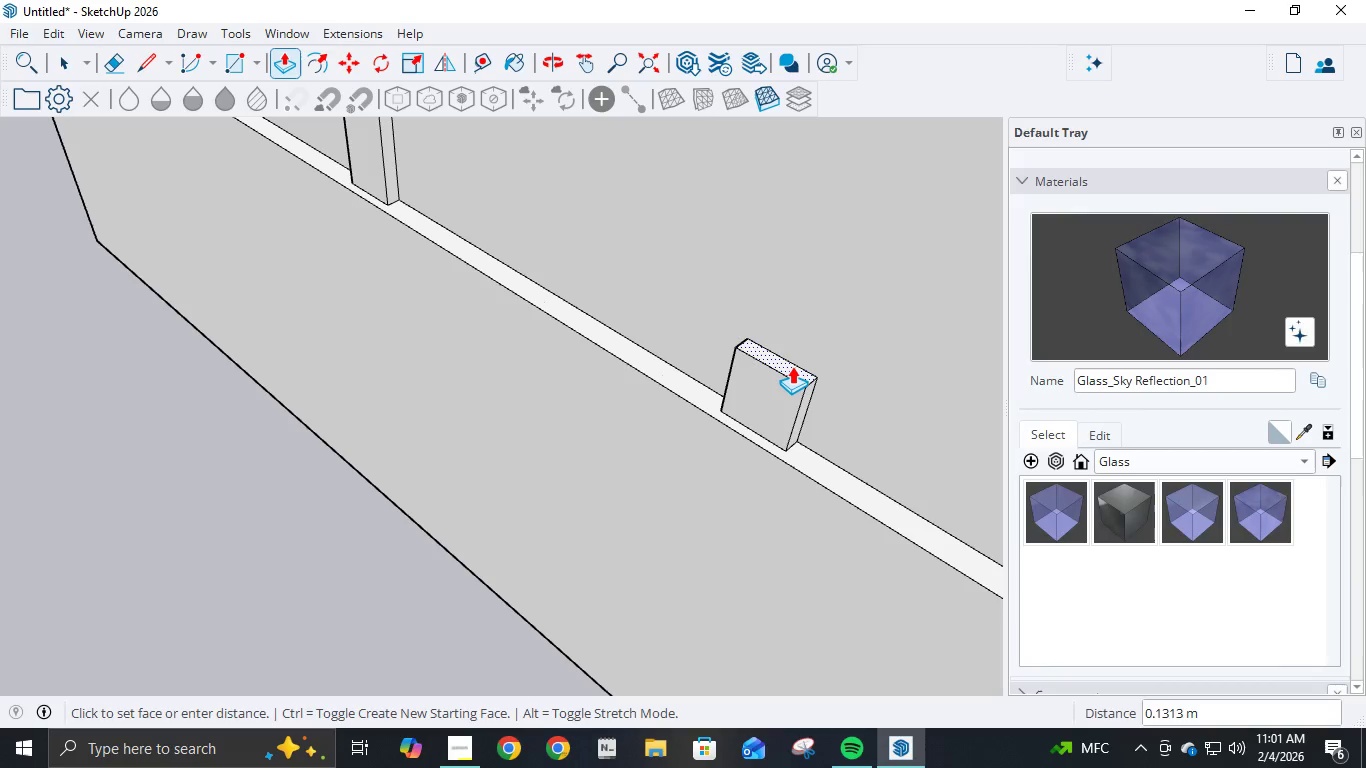 
key(Numpad3)
 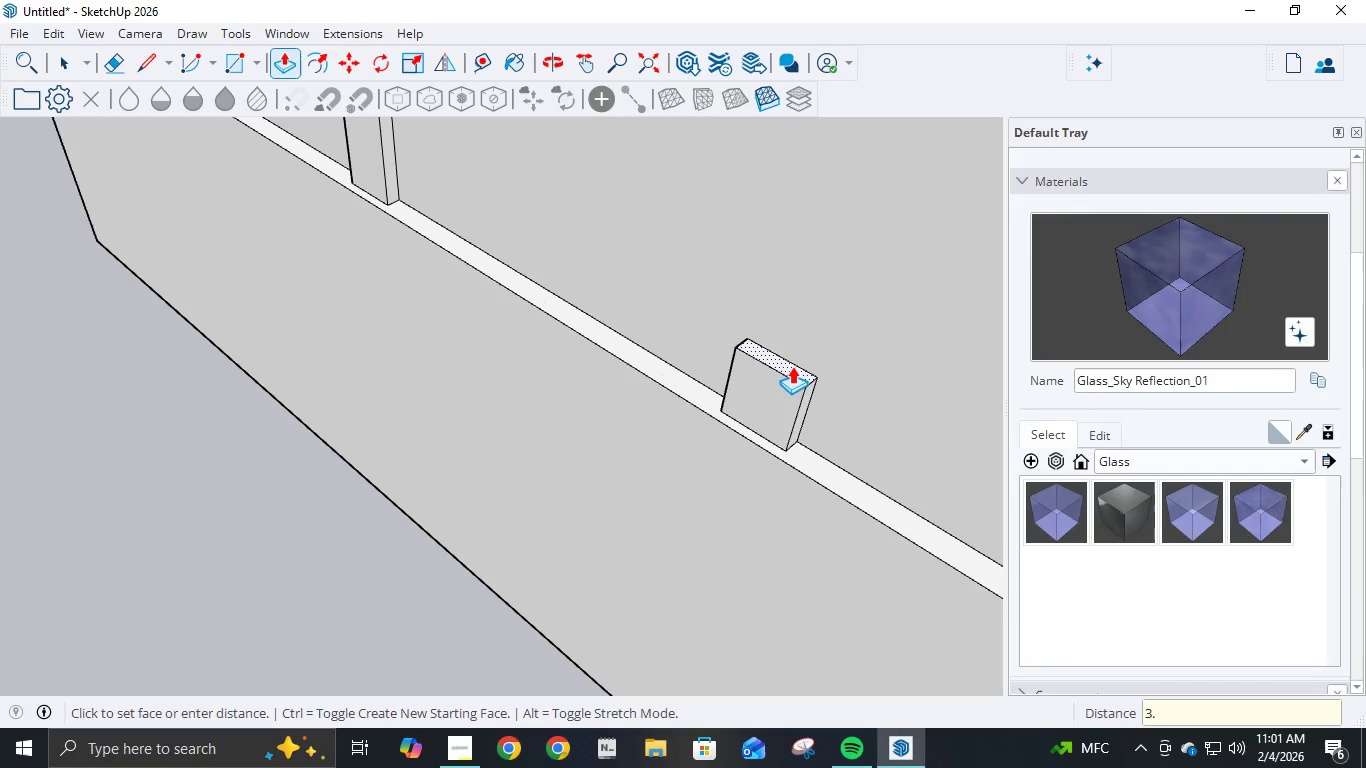 
key(NumpadDecimal)
 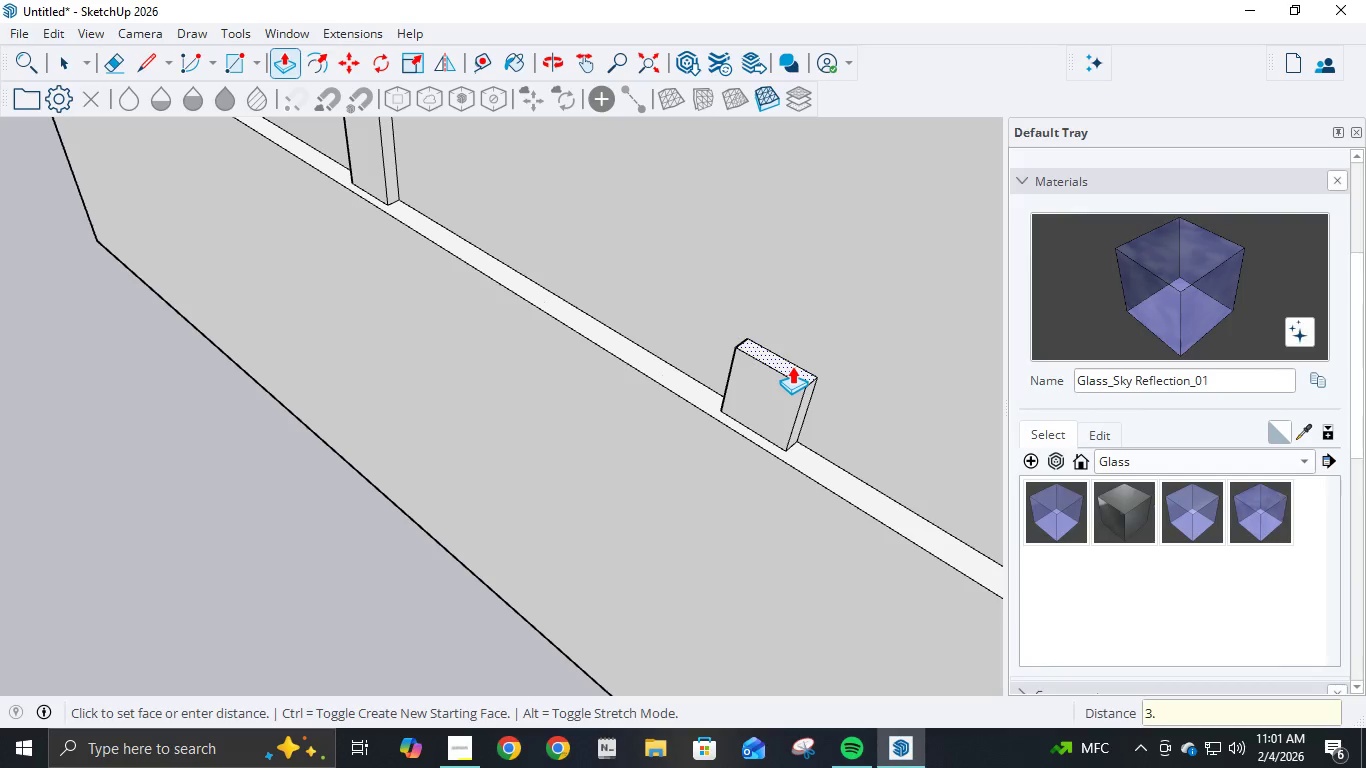 
key(Numpad5)
 